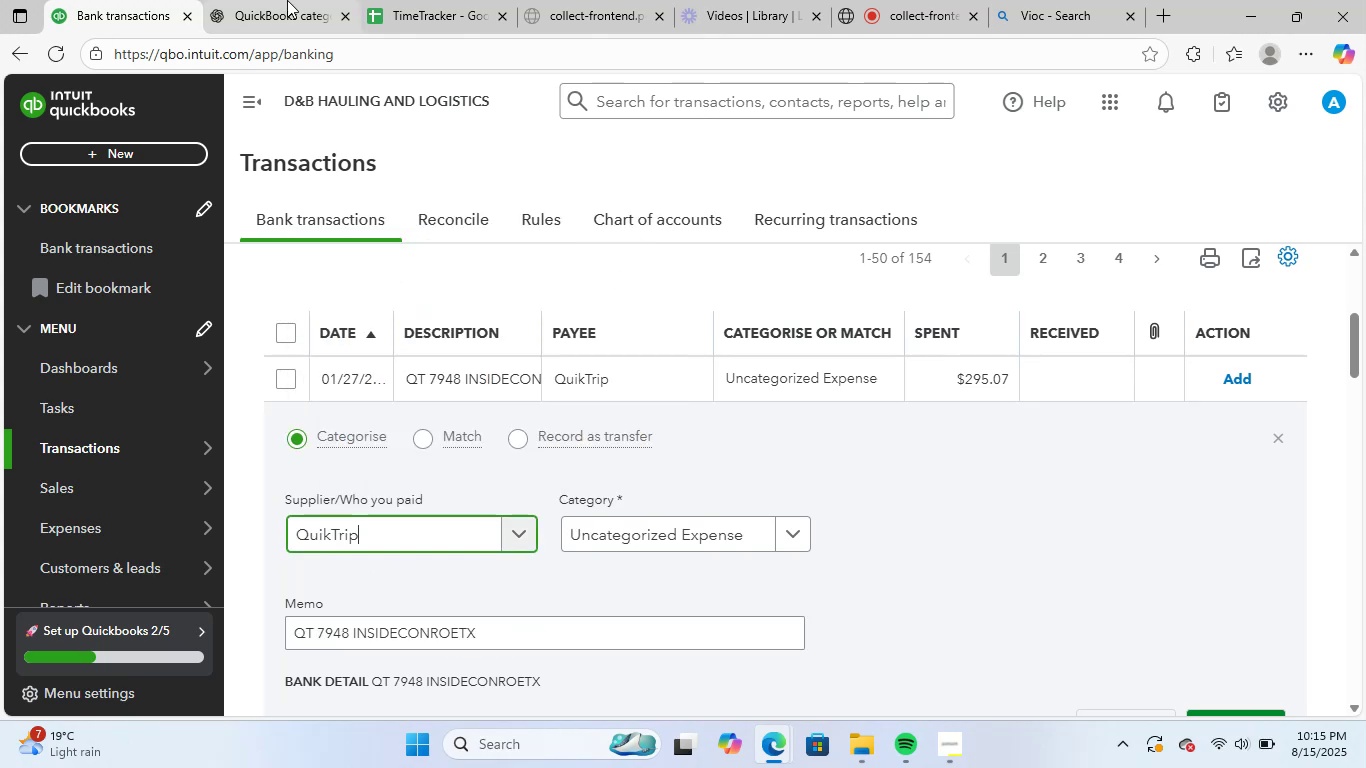 
left_click([287, 0])
 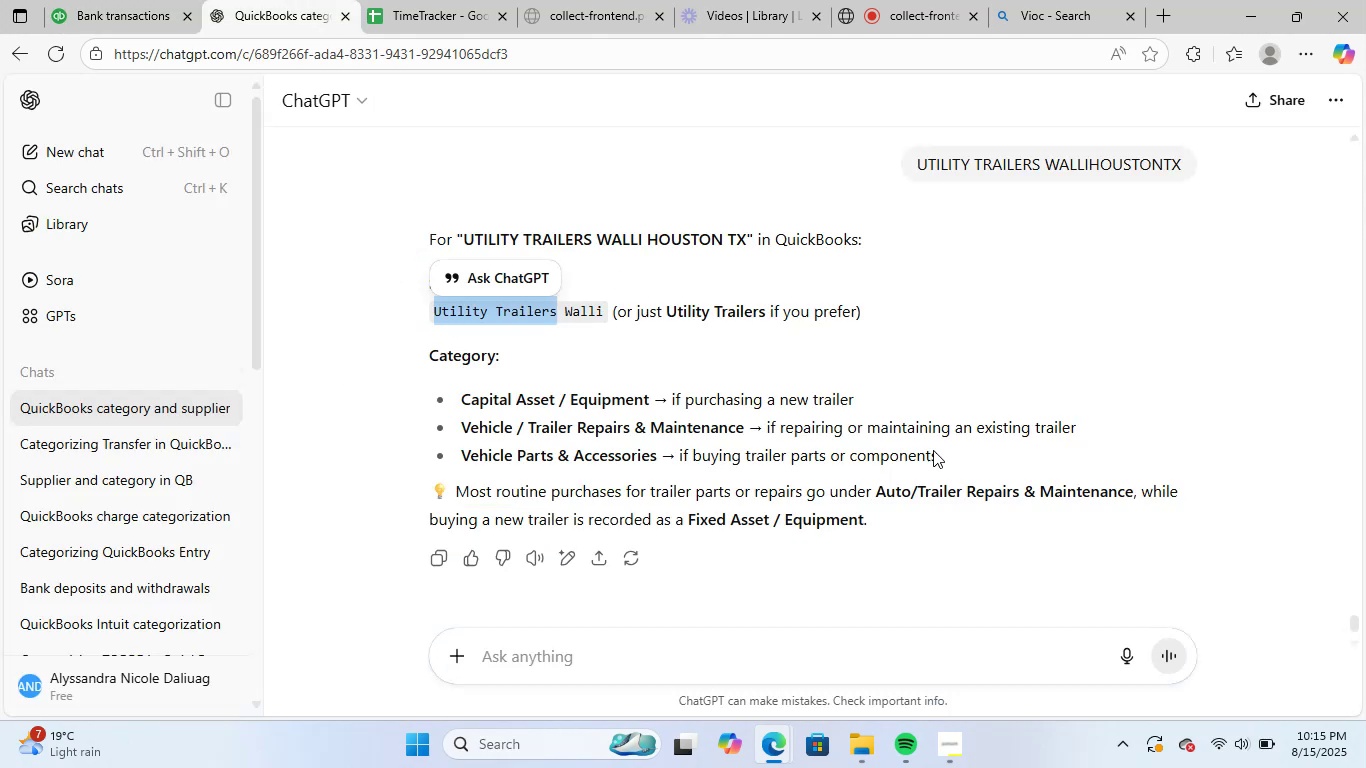 
scroll: coordinate [993, 391], scroll_direction: up, amount: 7.0
 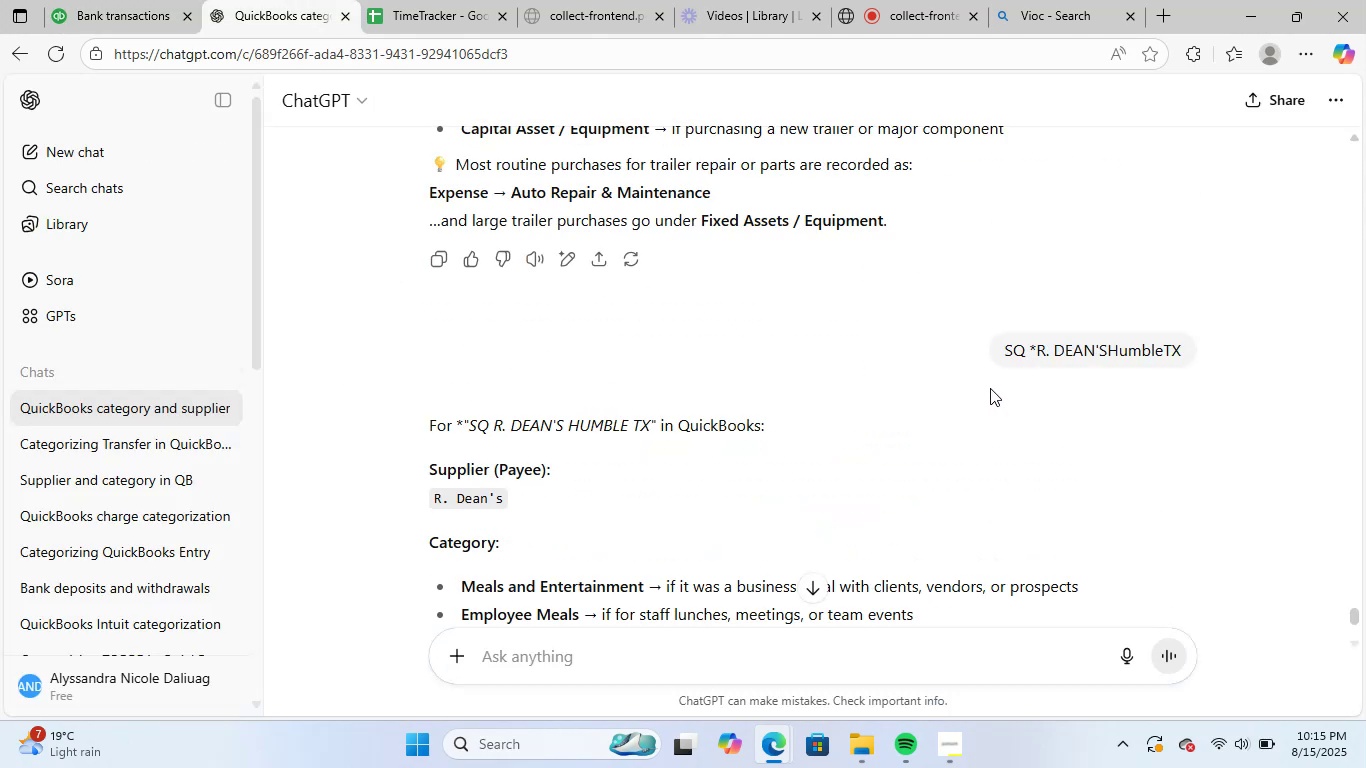 
left_click([989, 388])
 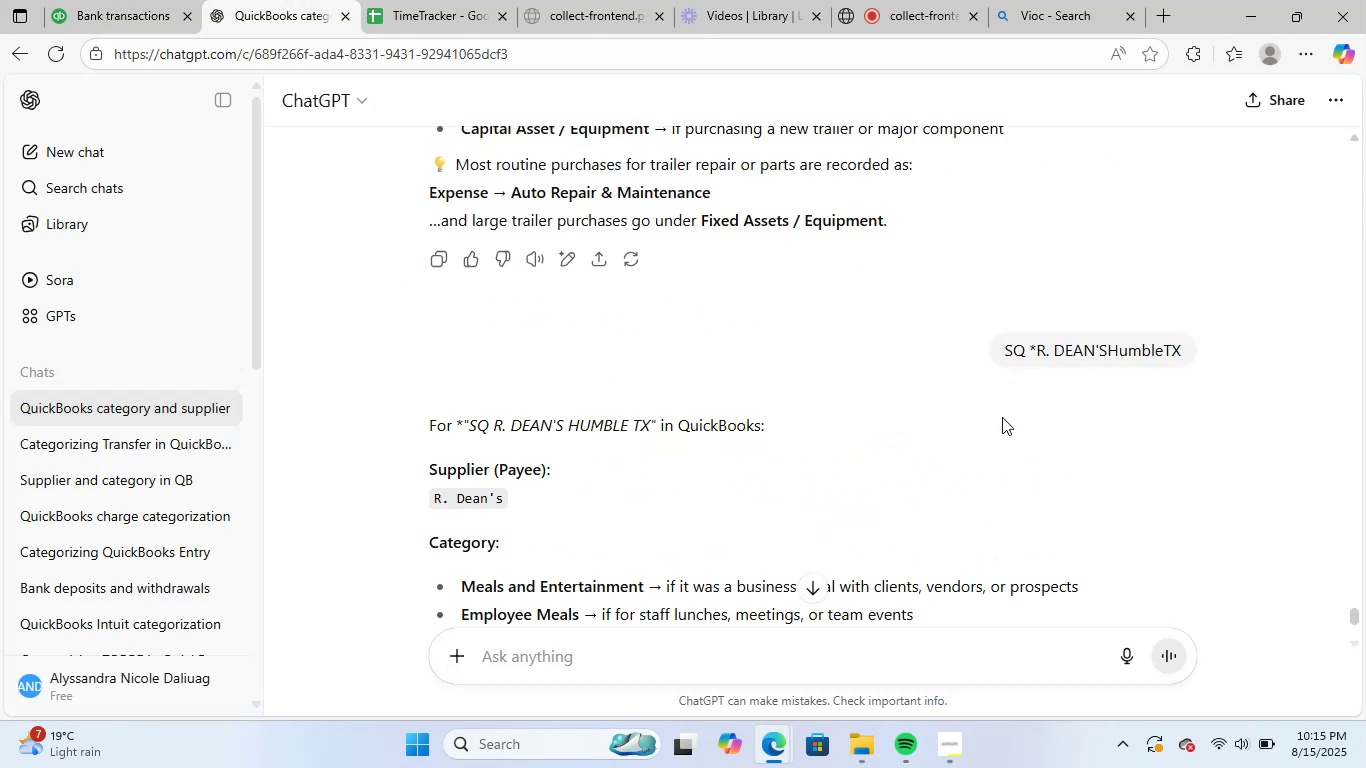 
scroll: coordinate [1083, 508], scroll_direction: up, amount: 17.0
 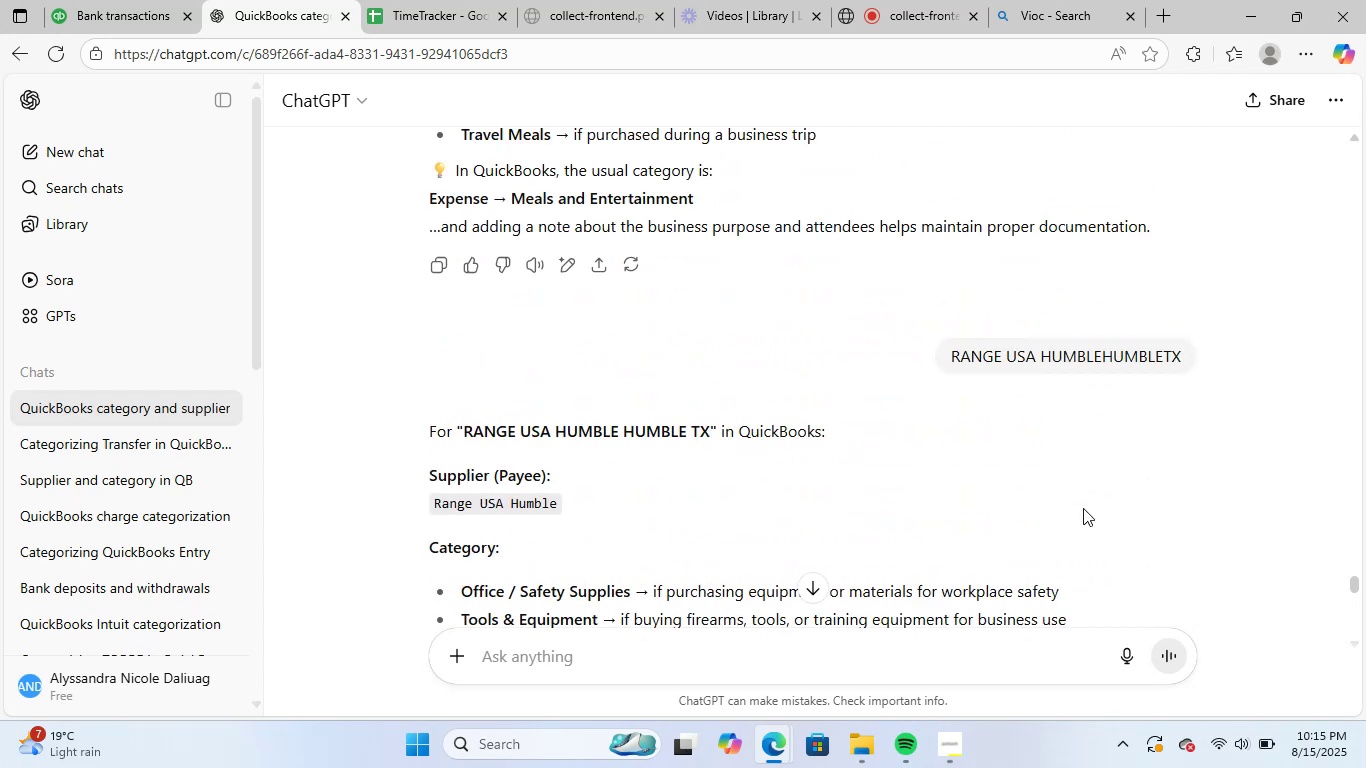 
scroll: coordinate [1083, 508], scroll_direction: down, amount: 4.0
 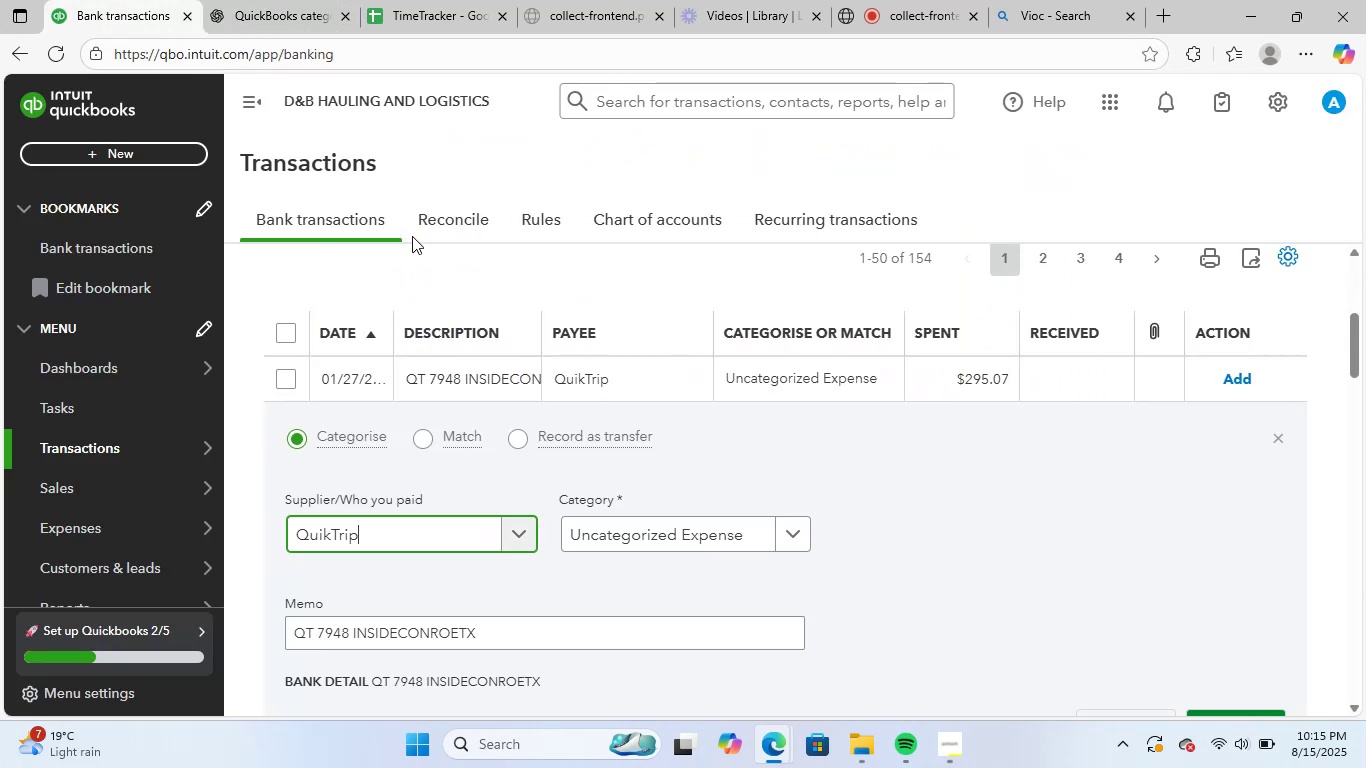 
left_click([641, 530])
 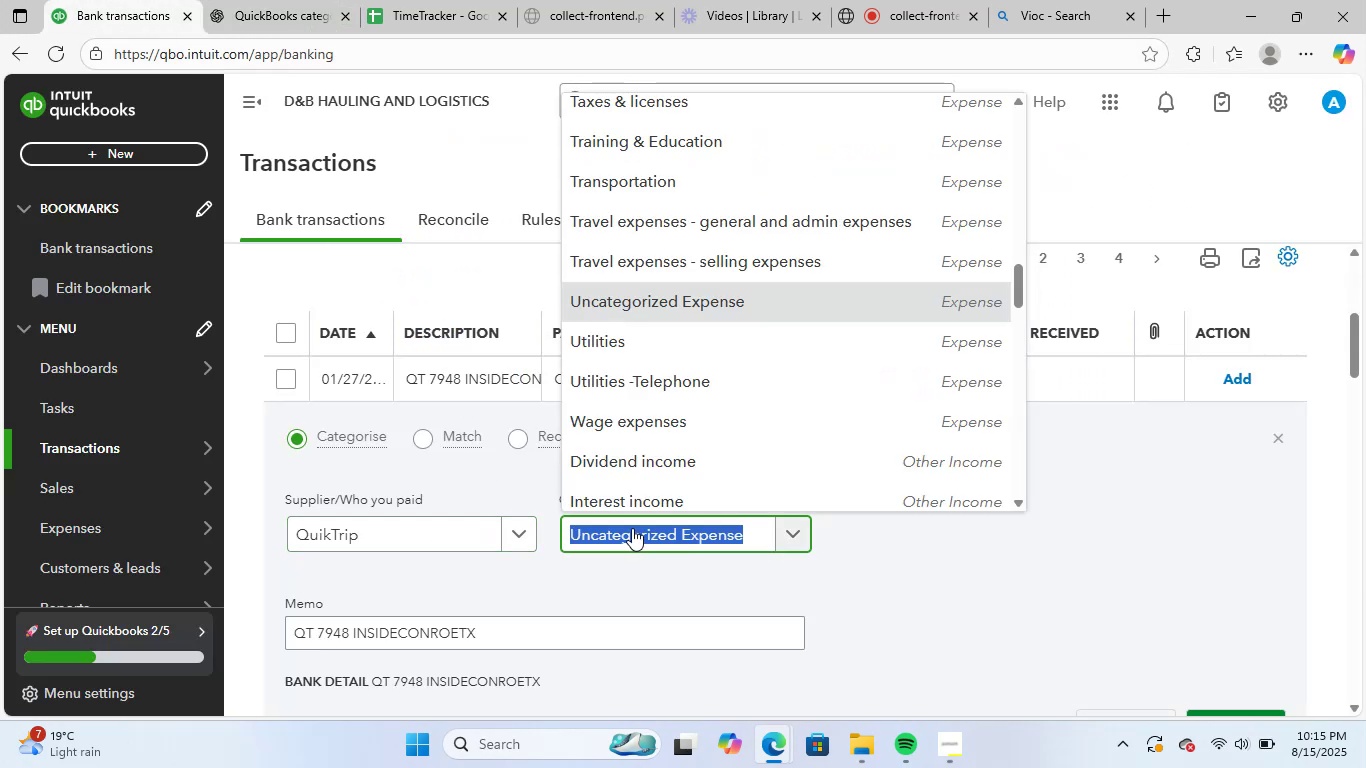 
type(f)
key(Backspace)
type(gas)
 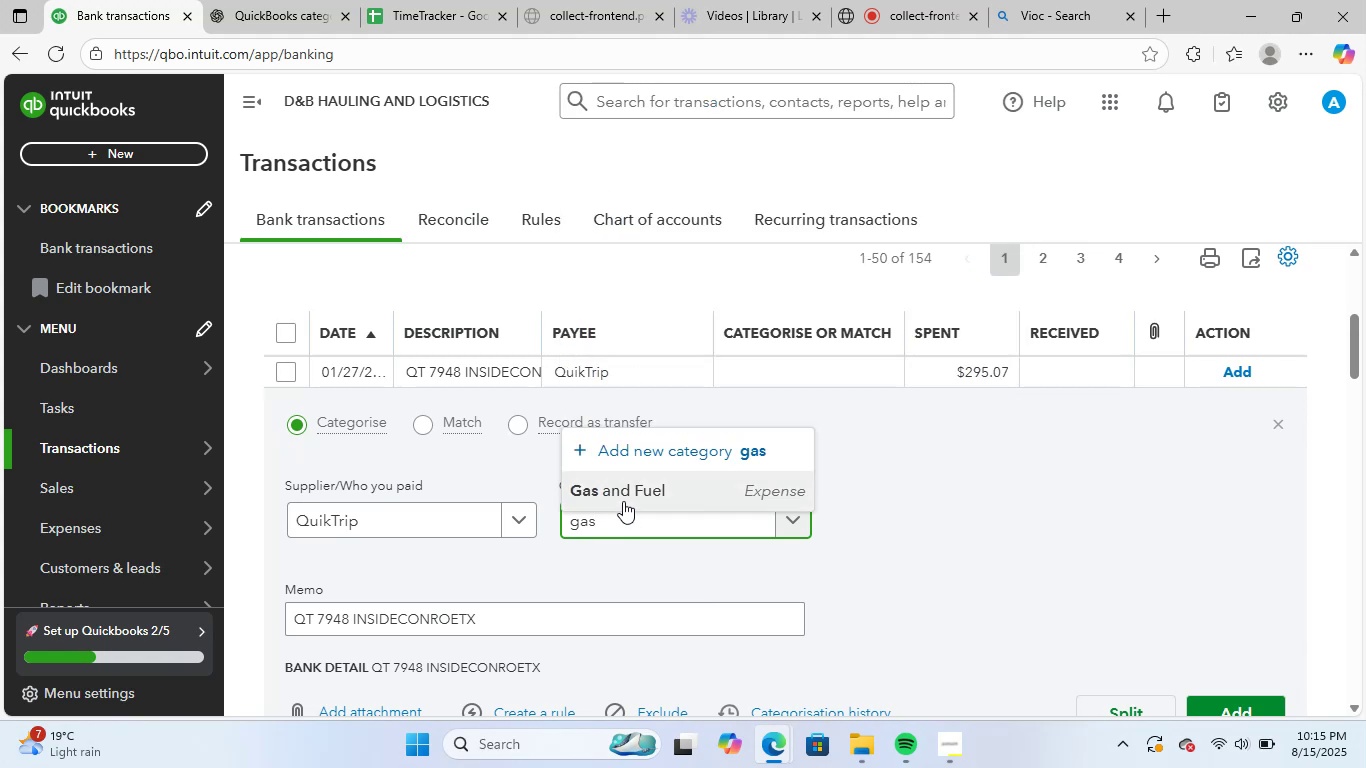 
left_click([621, 498])
 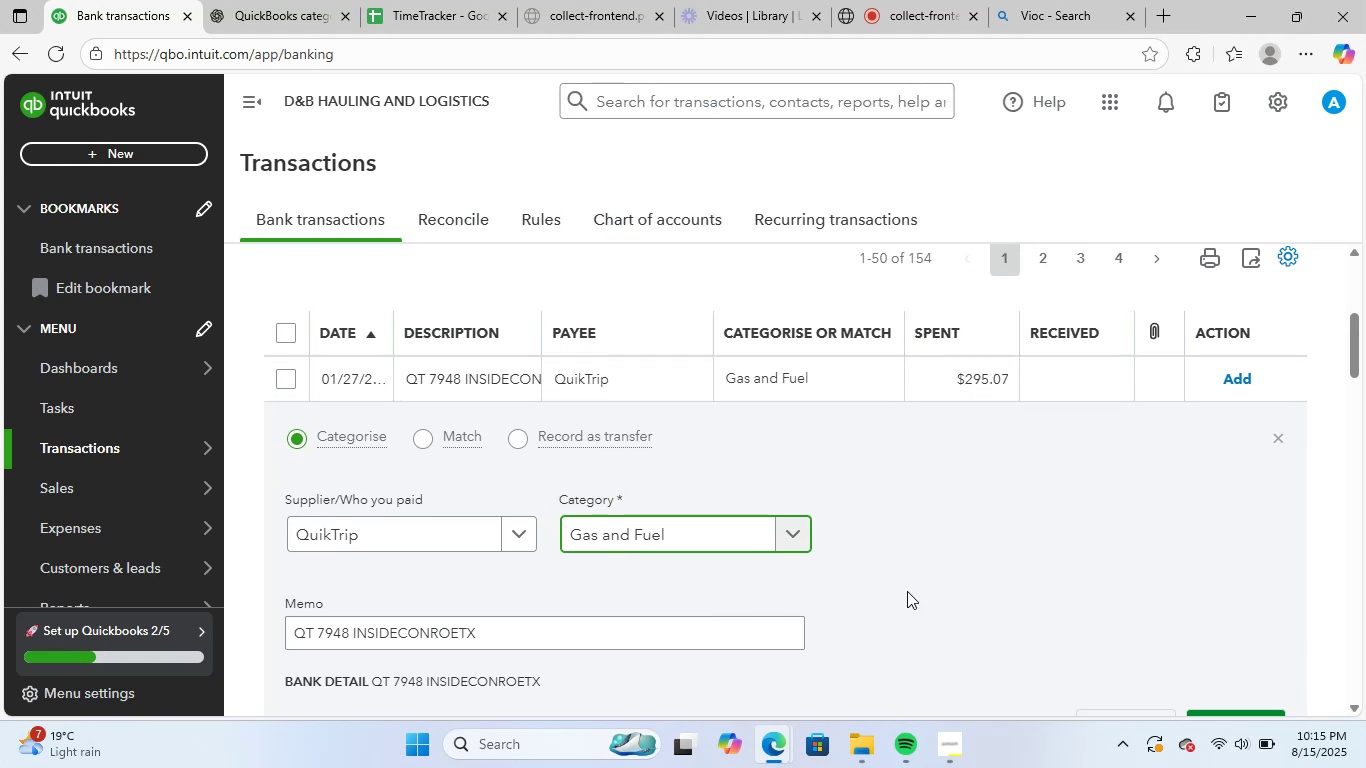 
scroll: coordinate [1209, 593], scroll_direction: down, amount: 2.0
 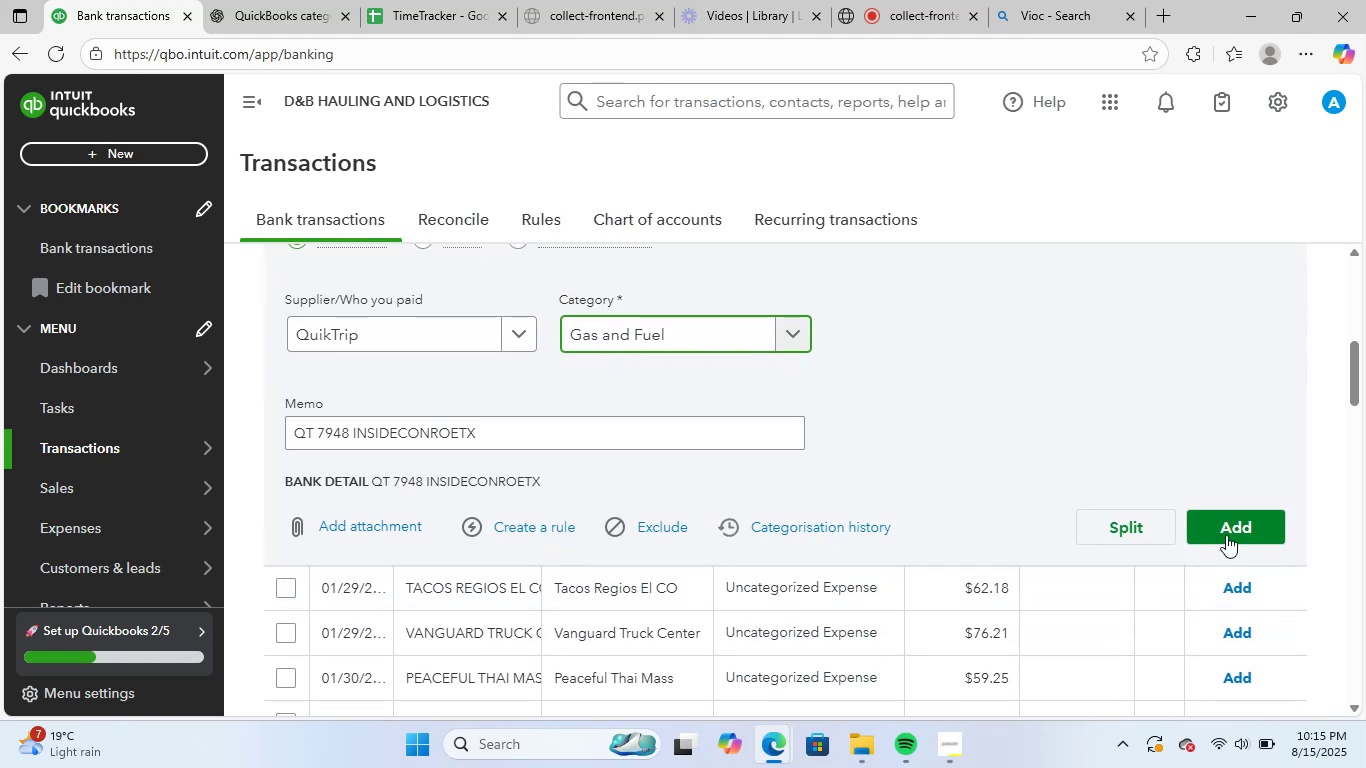 
left_click([1232, 520])
 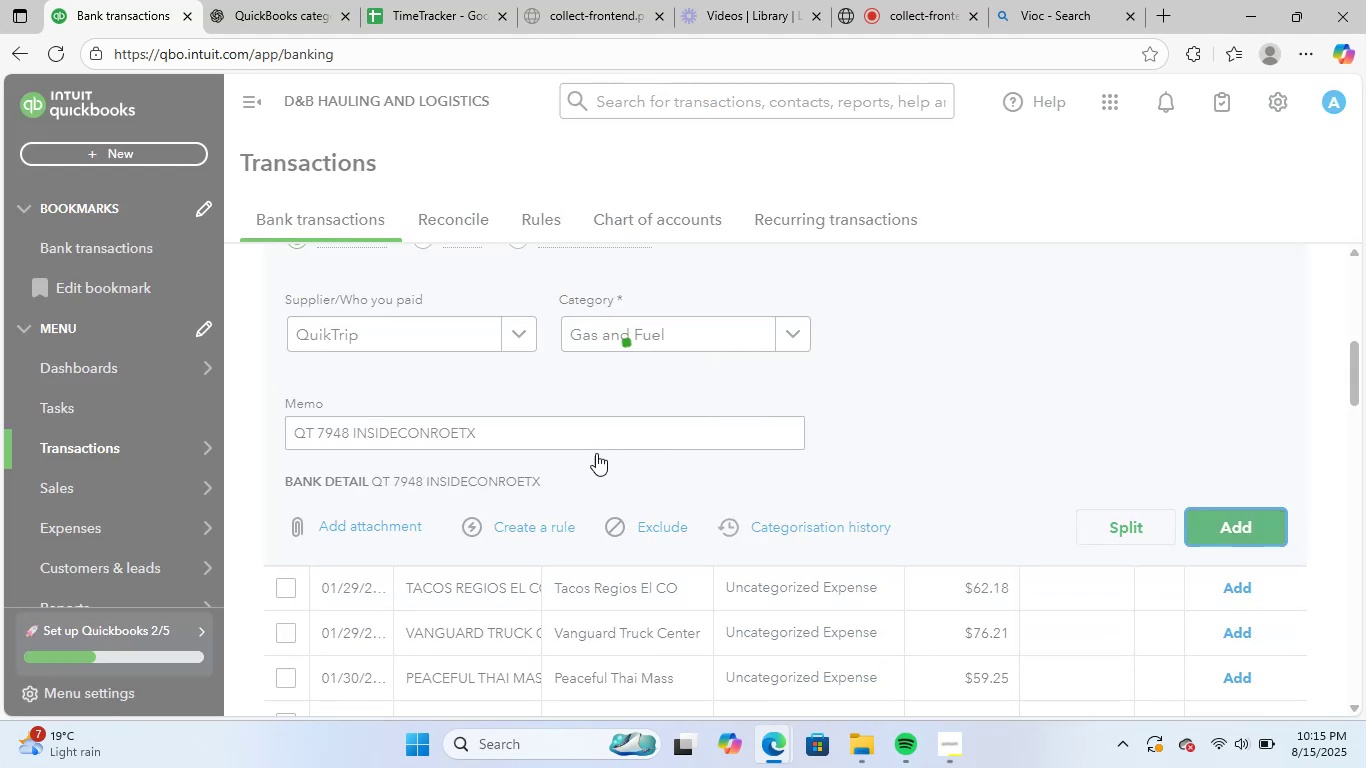 
scroll: coordinate [506, 477], scroll_direction: up, amount: 2.0
 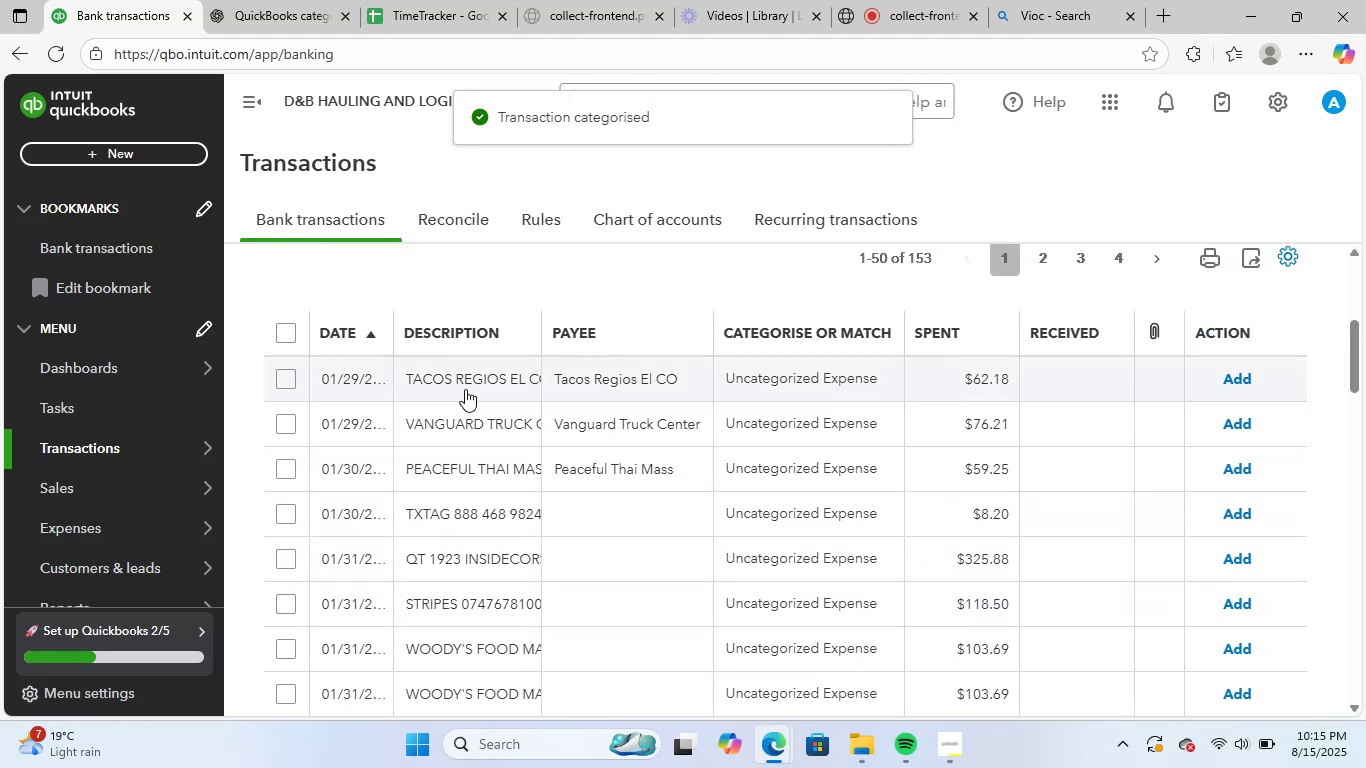 
left_click([465, 389])
 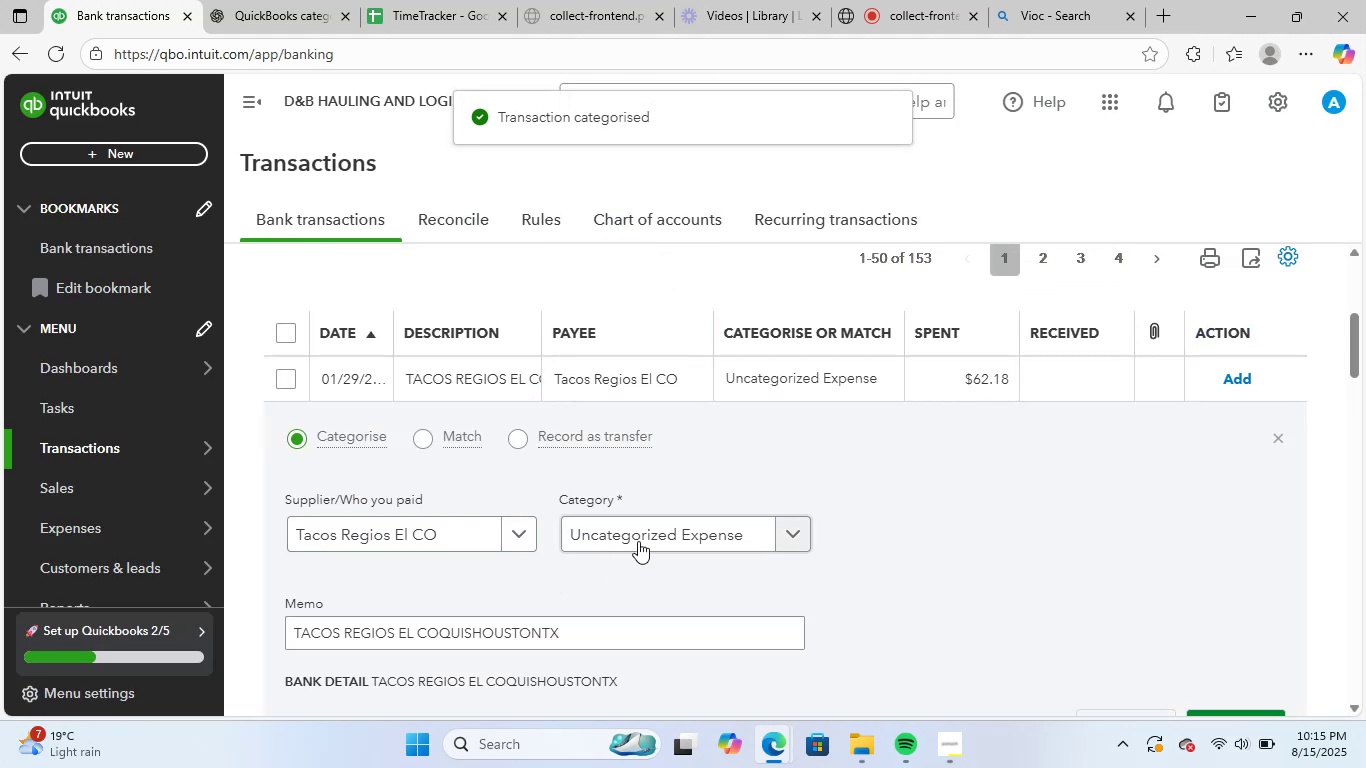 
left_click([648, 536])
 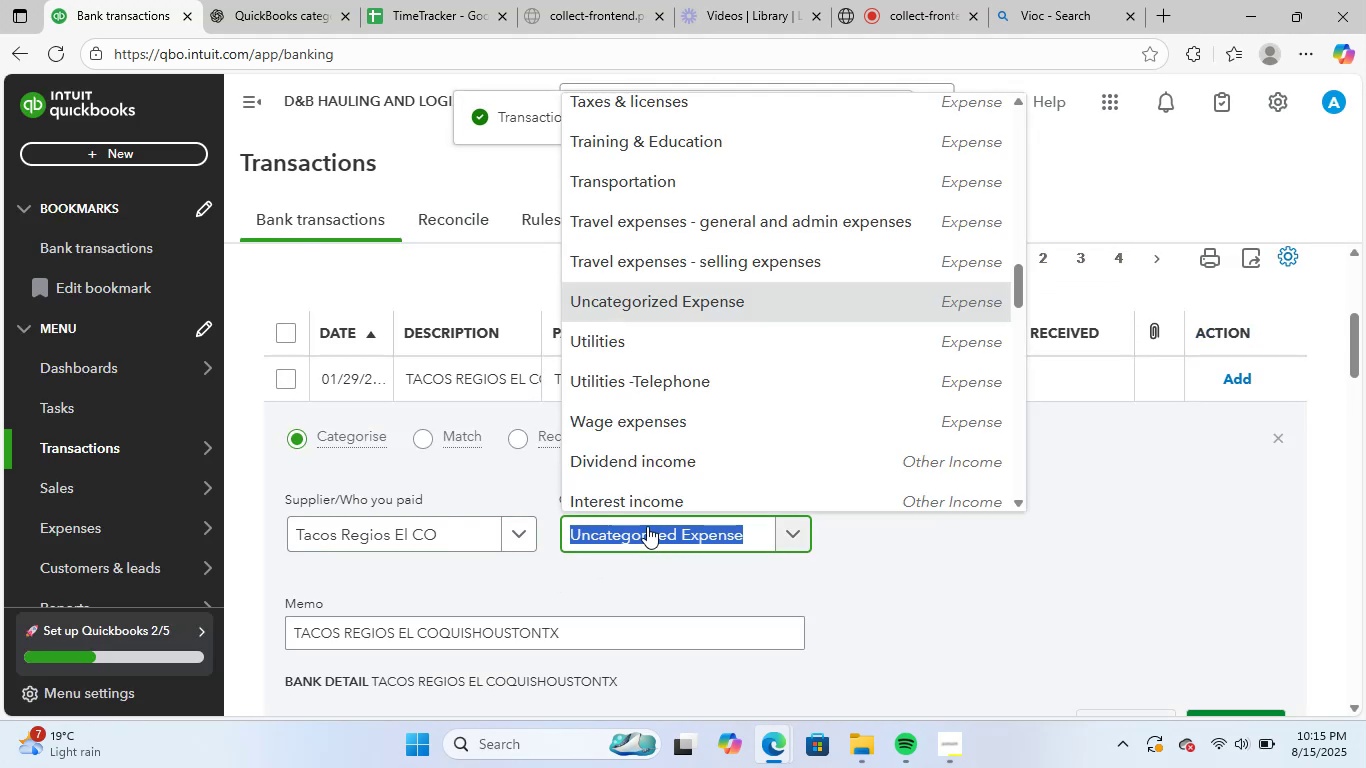 
type(mea)
 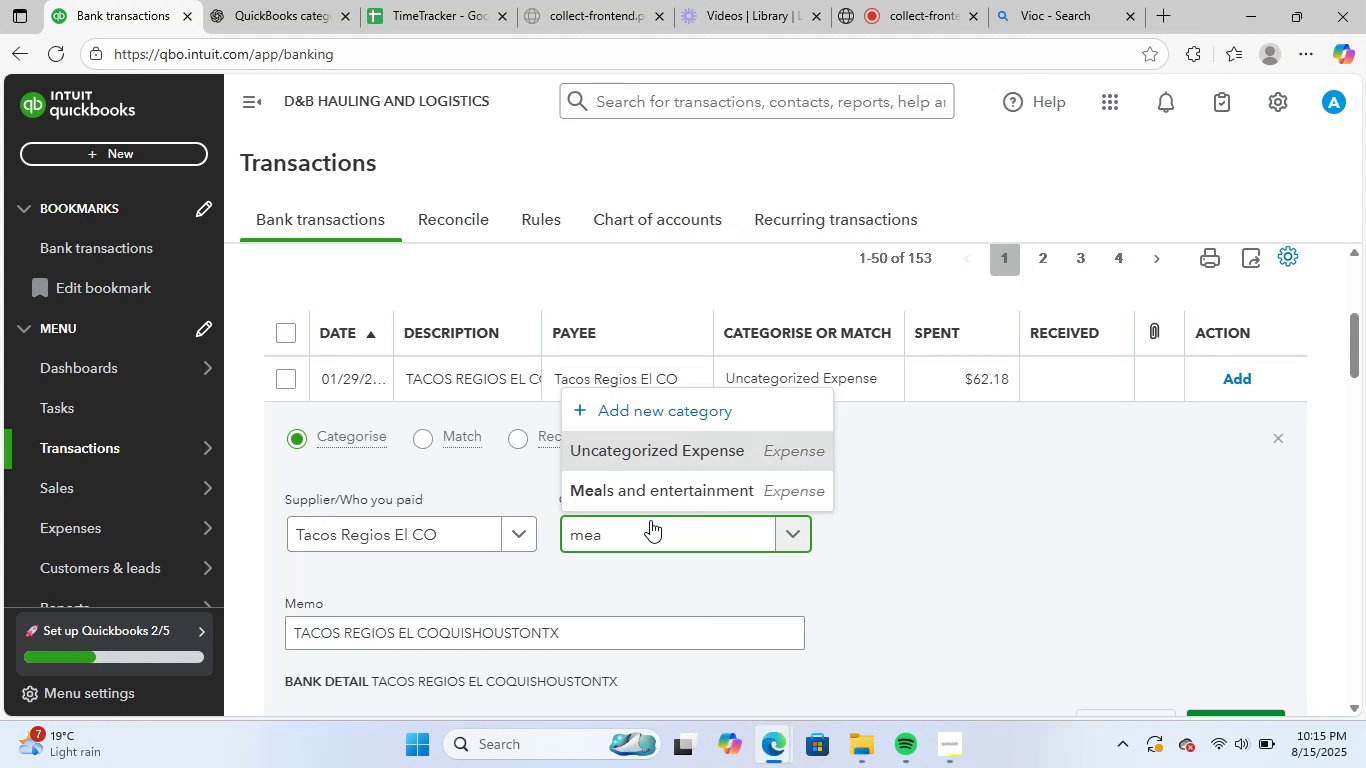 
left_click([689, 484])
 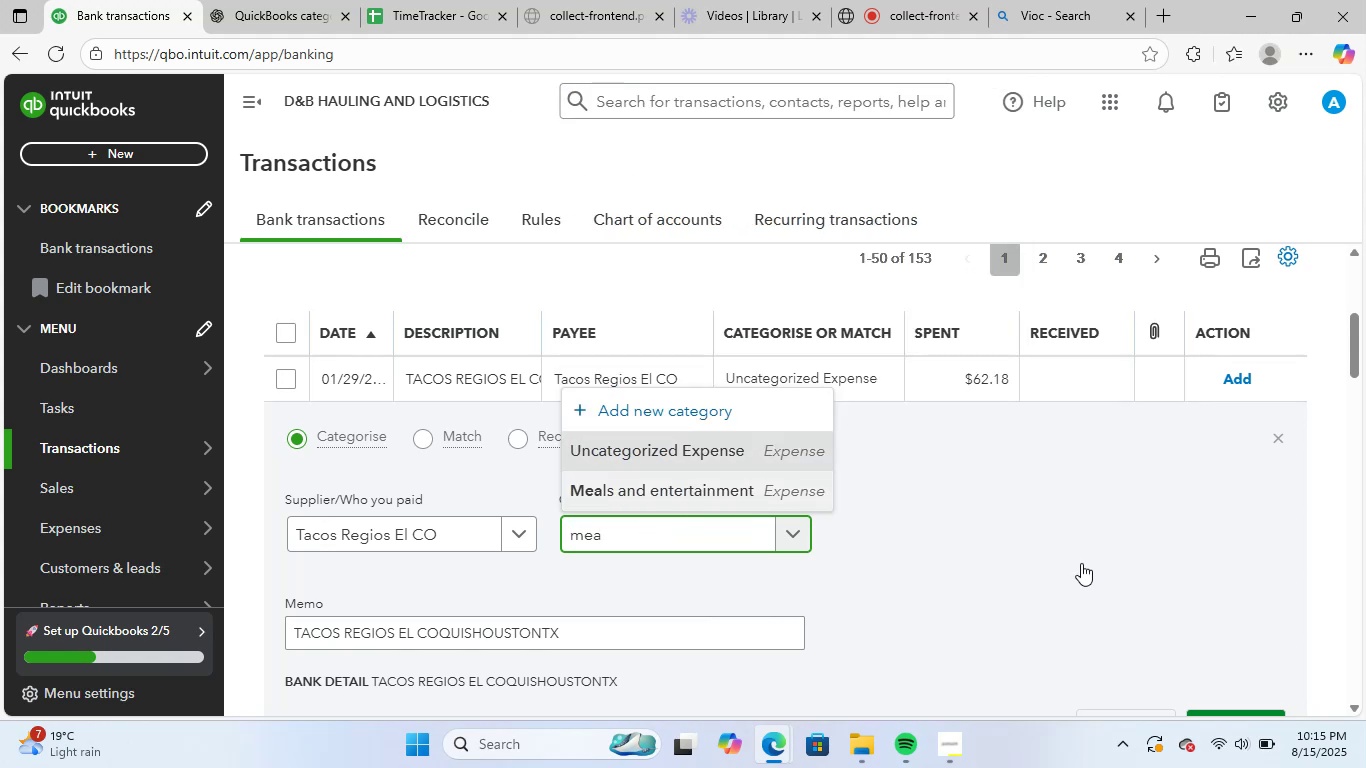 
scroll: coordinate [1081, 563], scroll_direction: down, amount: 1.0
 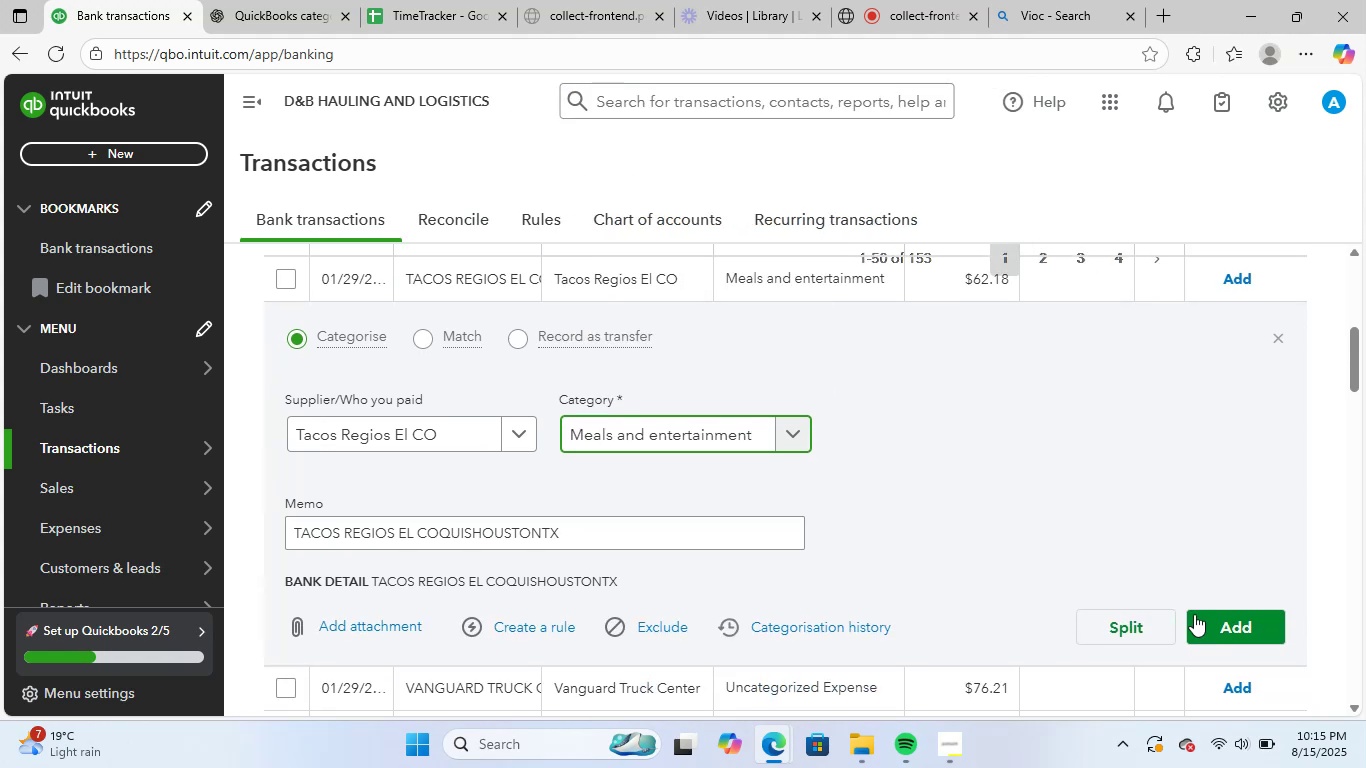 
left_click([1201, 615])
 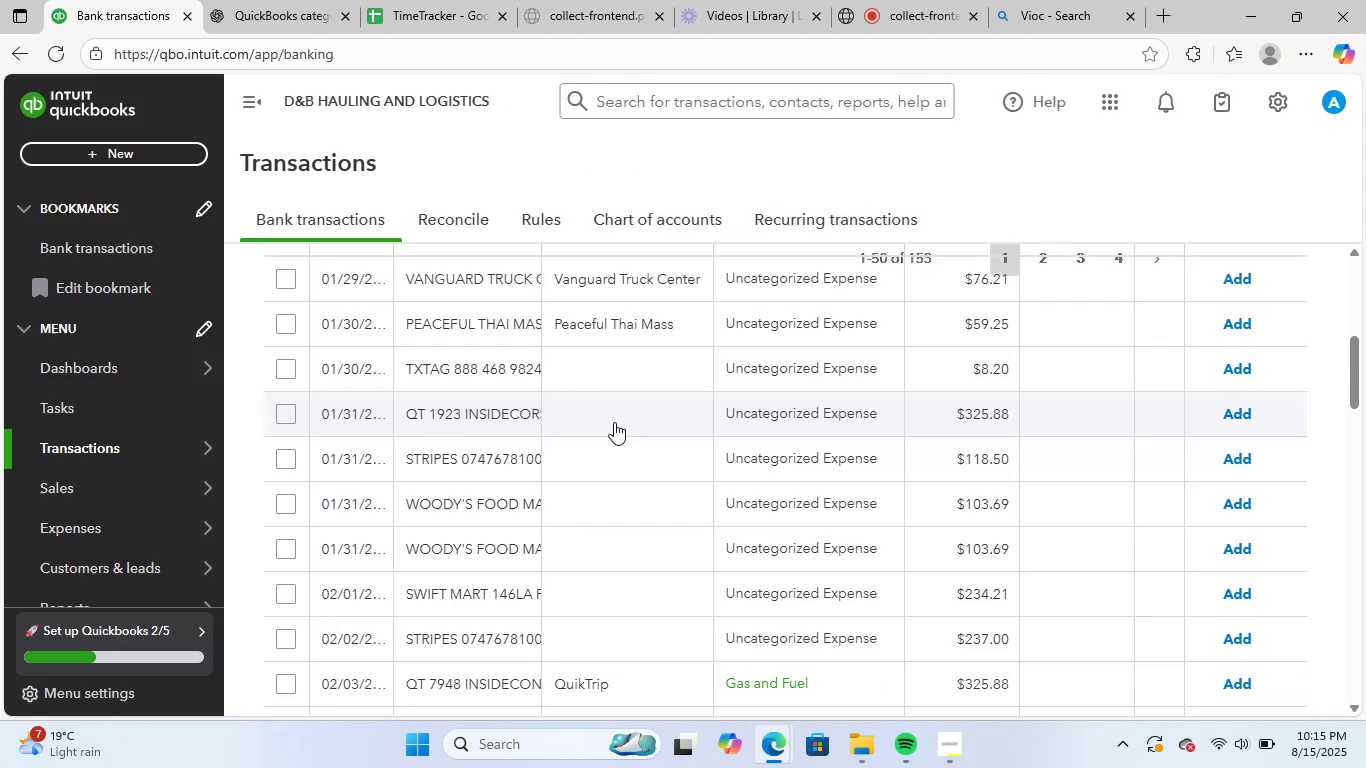 
scroll: coordinate [579, 390], scroll_direction: up, amount: 1.0
 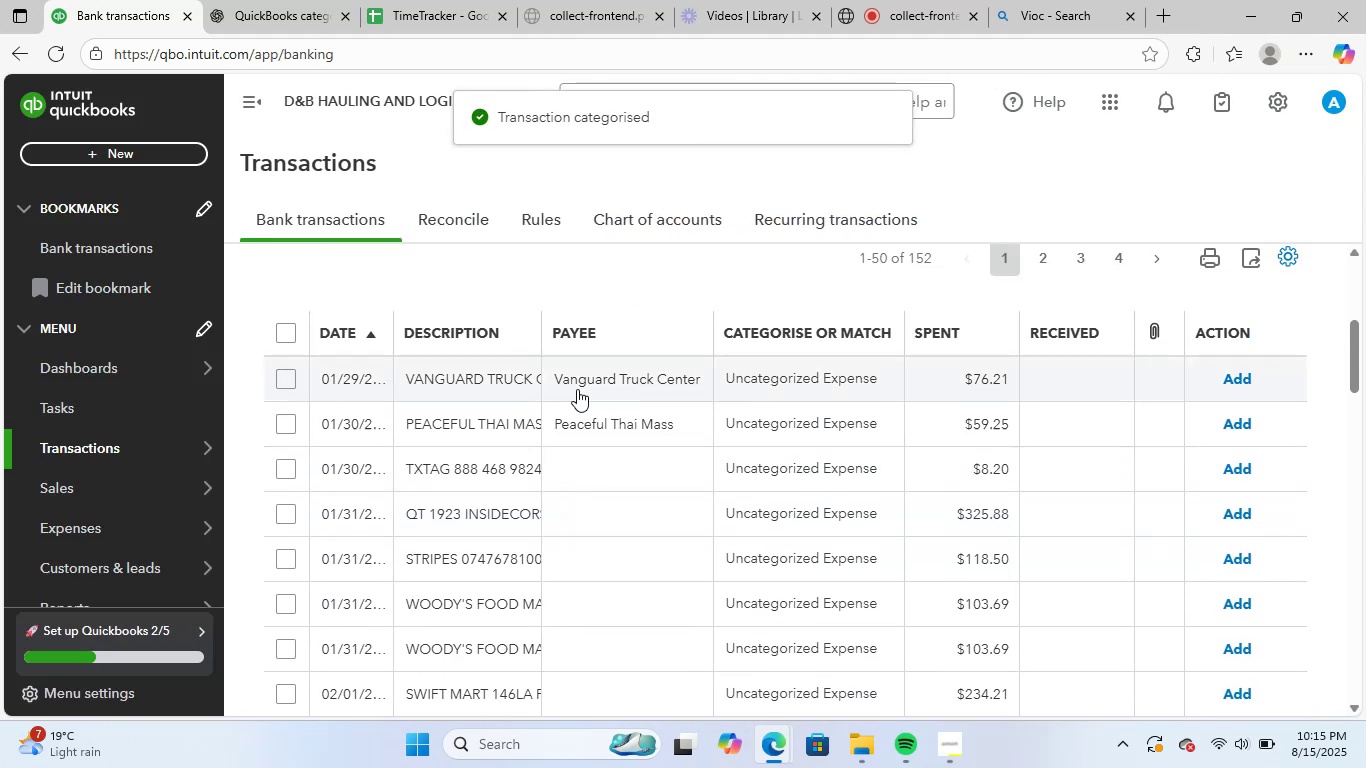 
left_click([577, 389])
 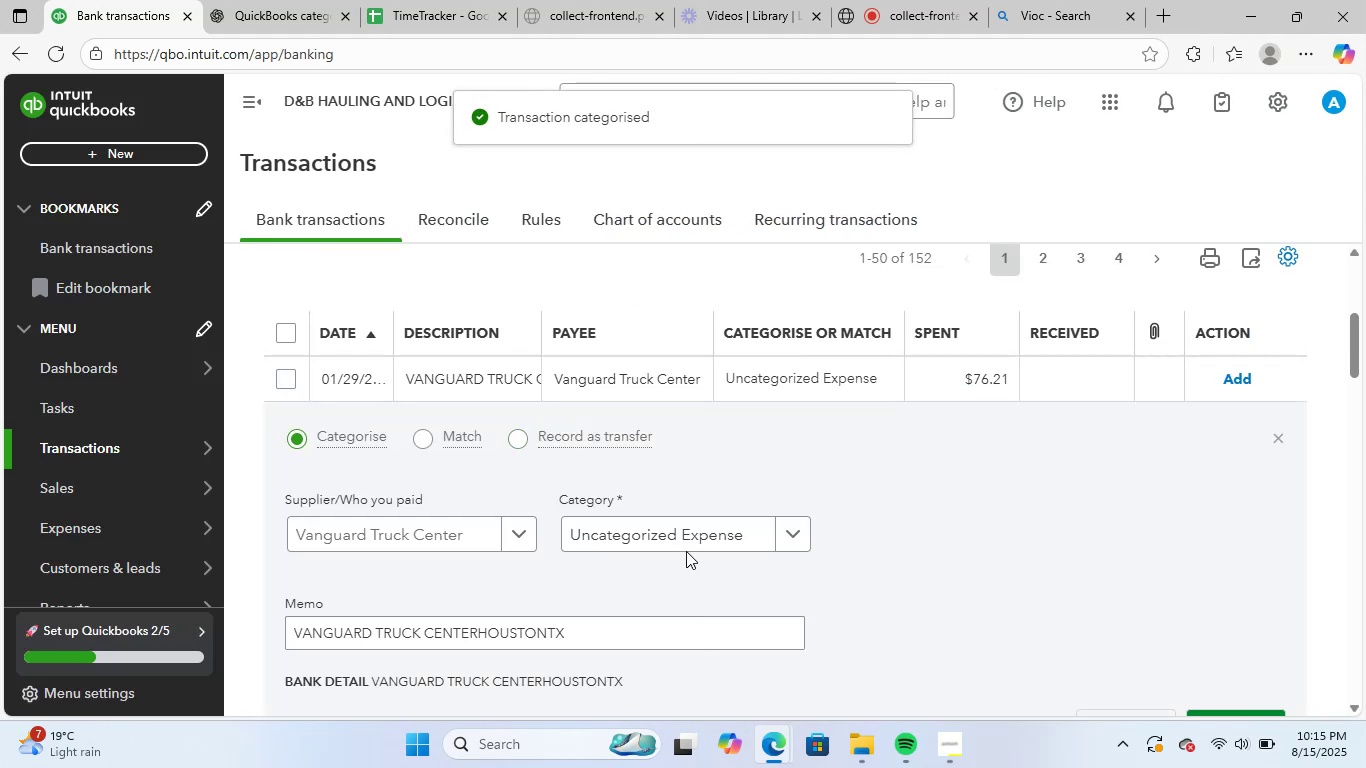 
left_click([669, 530])
 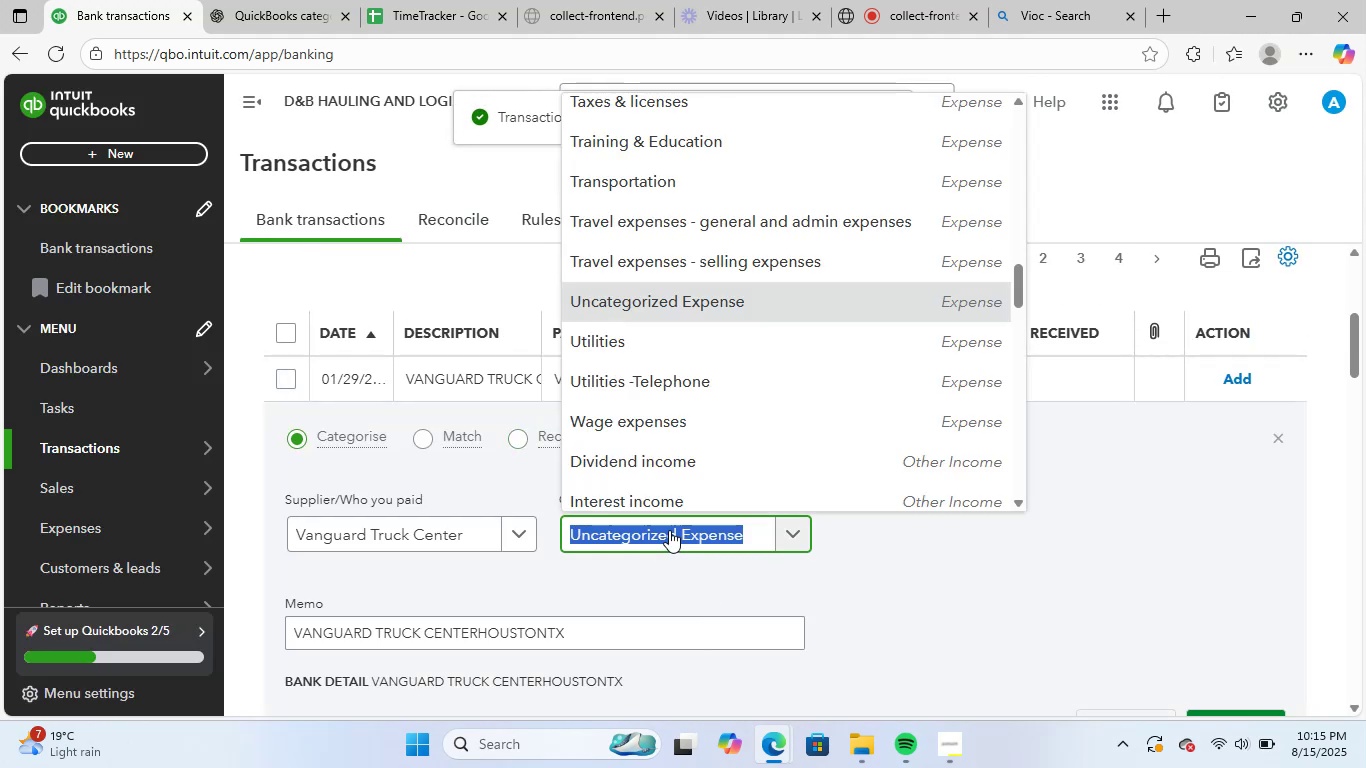 
type(ve)
 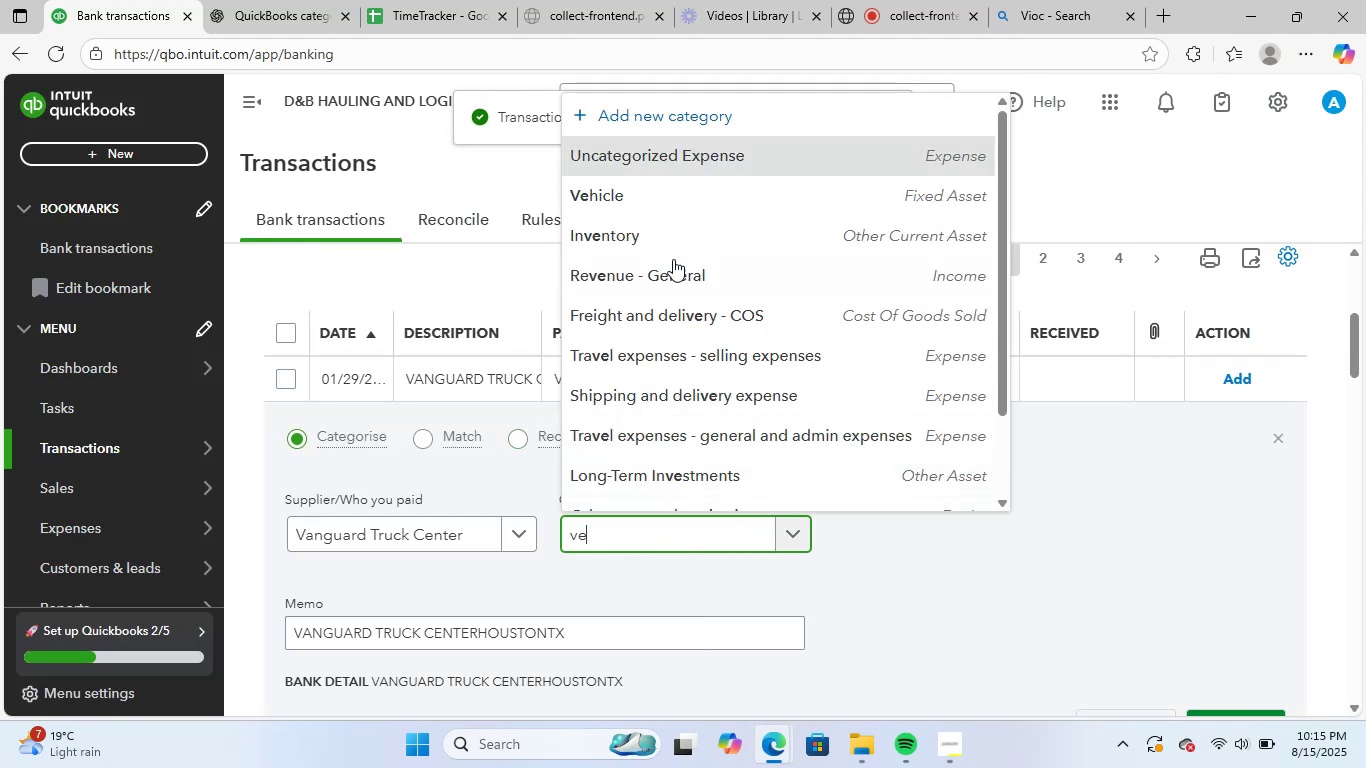 
left_click([691, 184])
 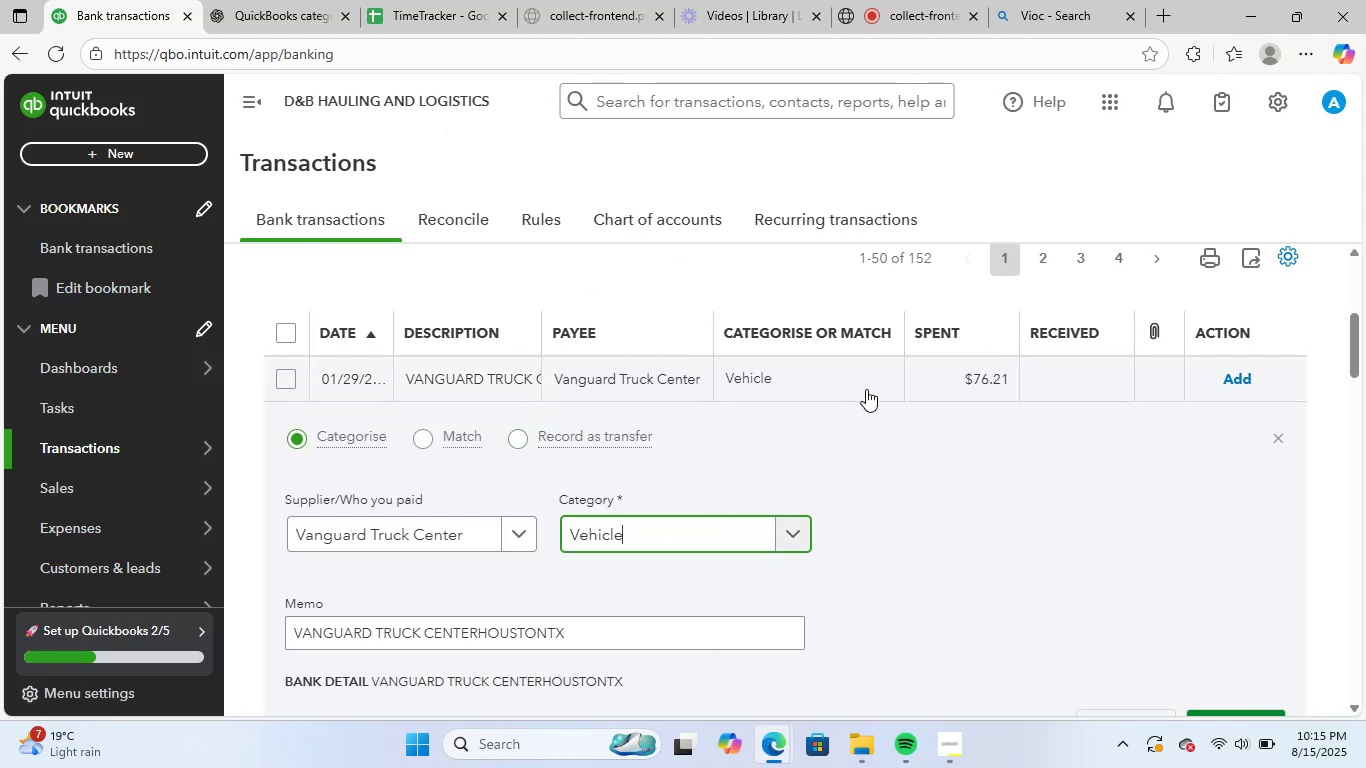 
scroll: coordinate [867, 391], scroll_direction: down, amount: 1.0
 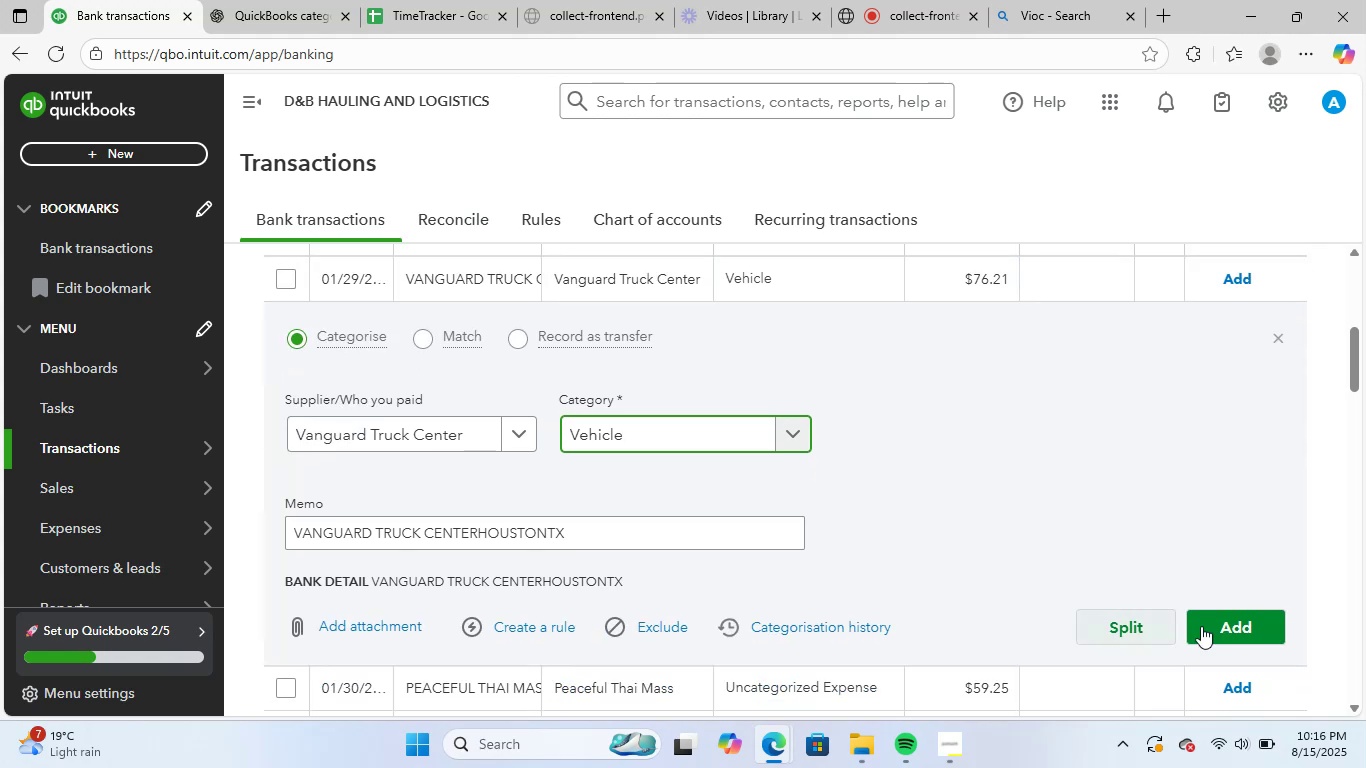 
left_click([1212, 626])
 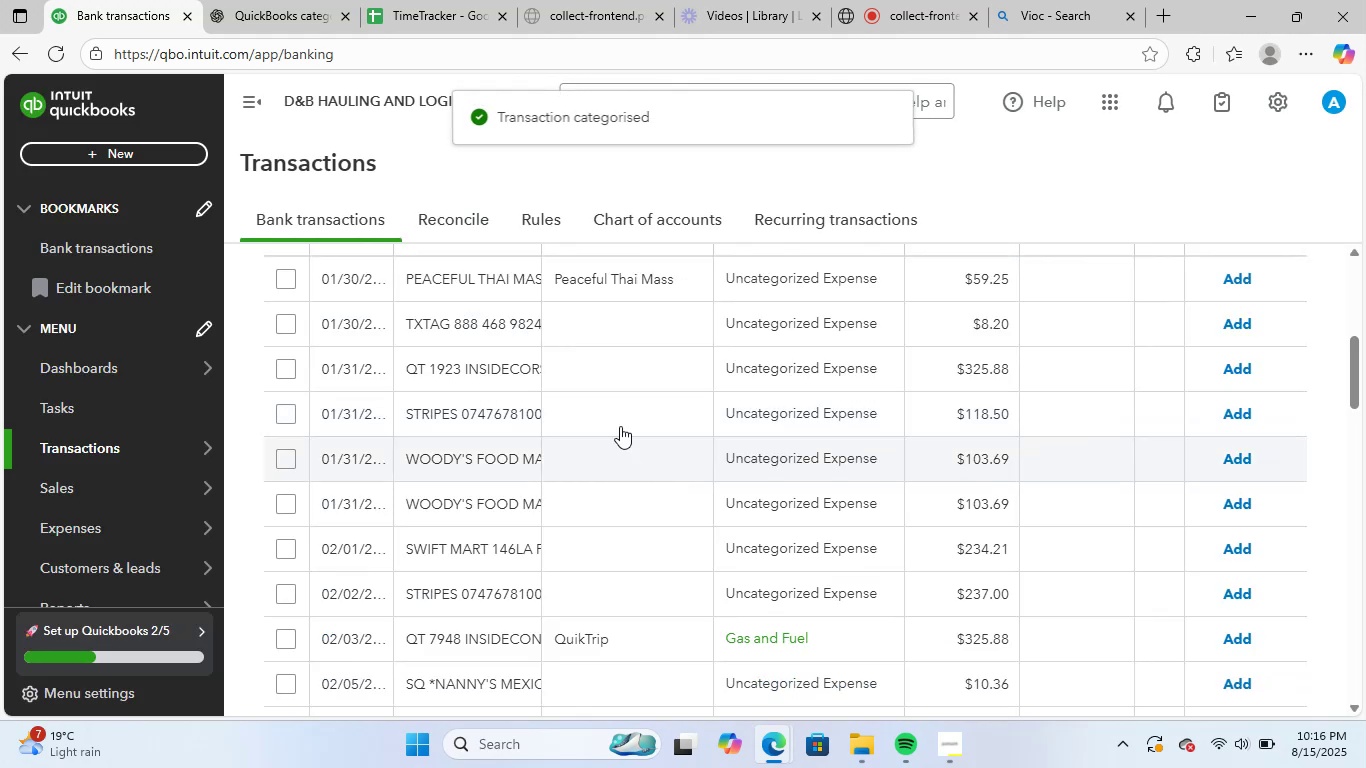 
left_click([631, 283])
 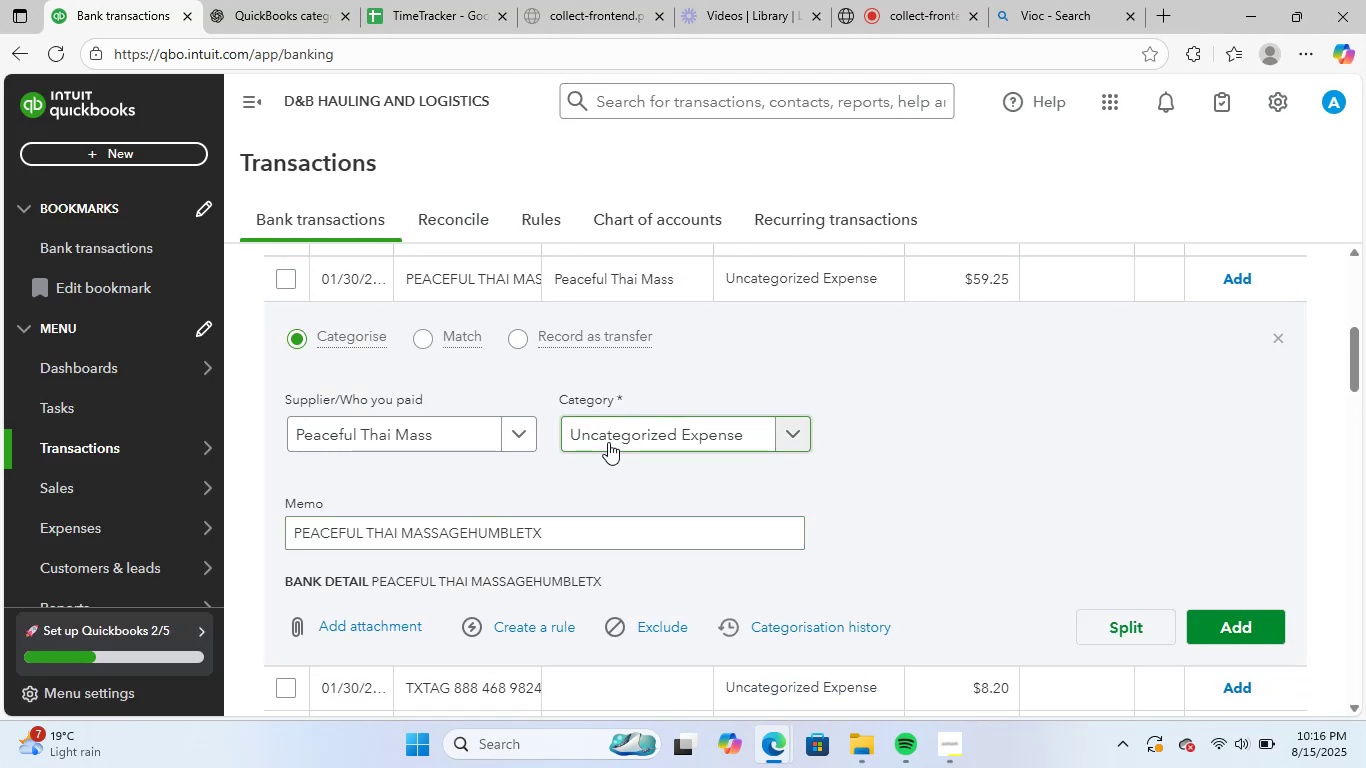 
wait(6.08)
 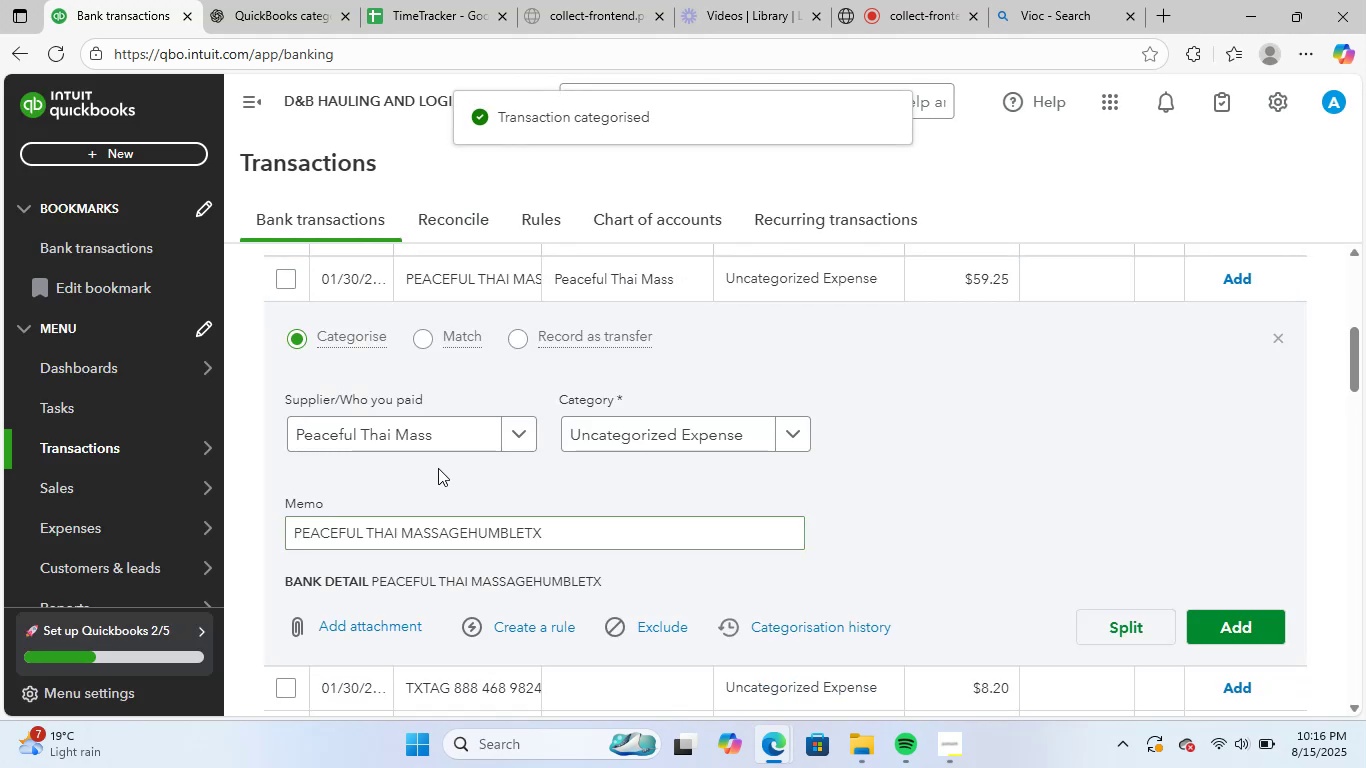 
left_click([1252, 635])
 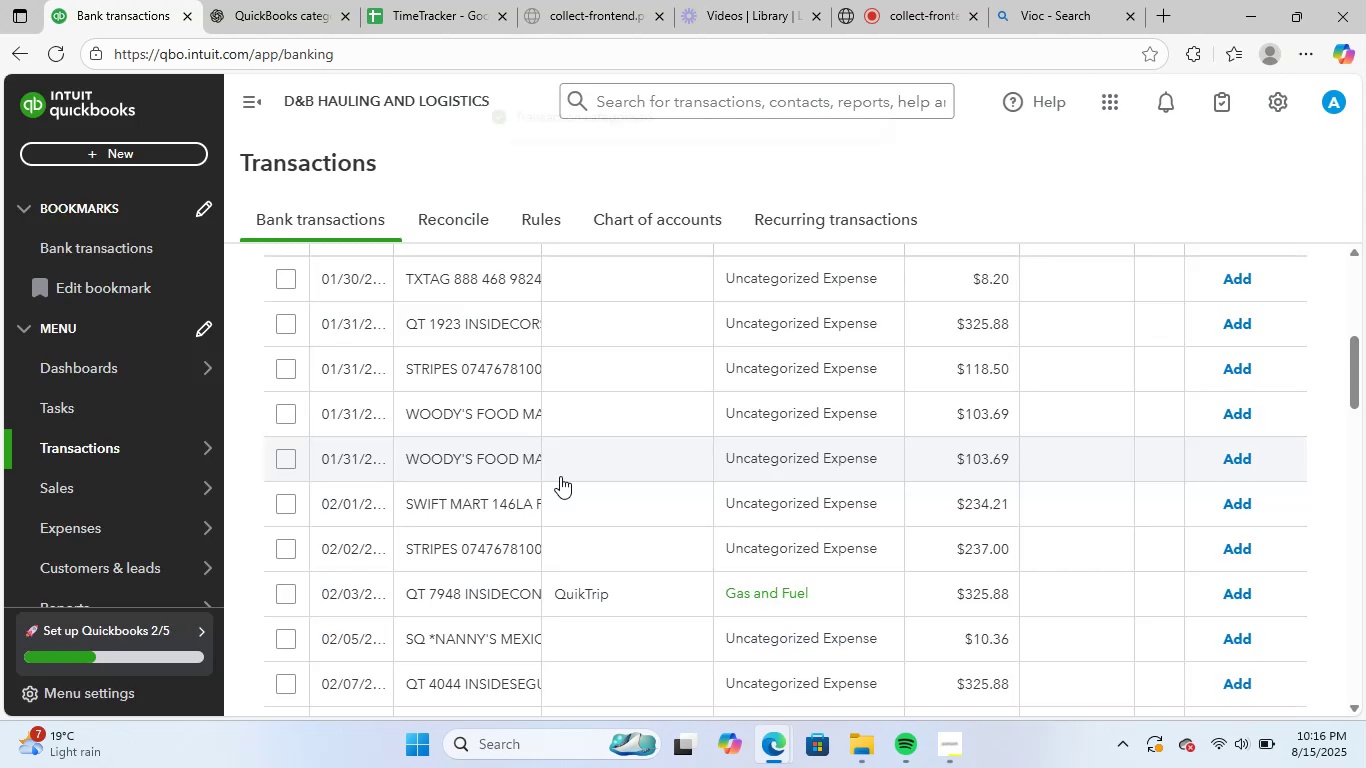 
scroll: coordinate [561, 474], scroll_direction: up, amount: 2.0
 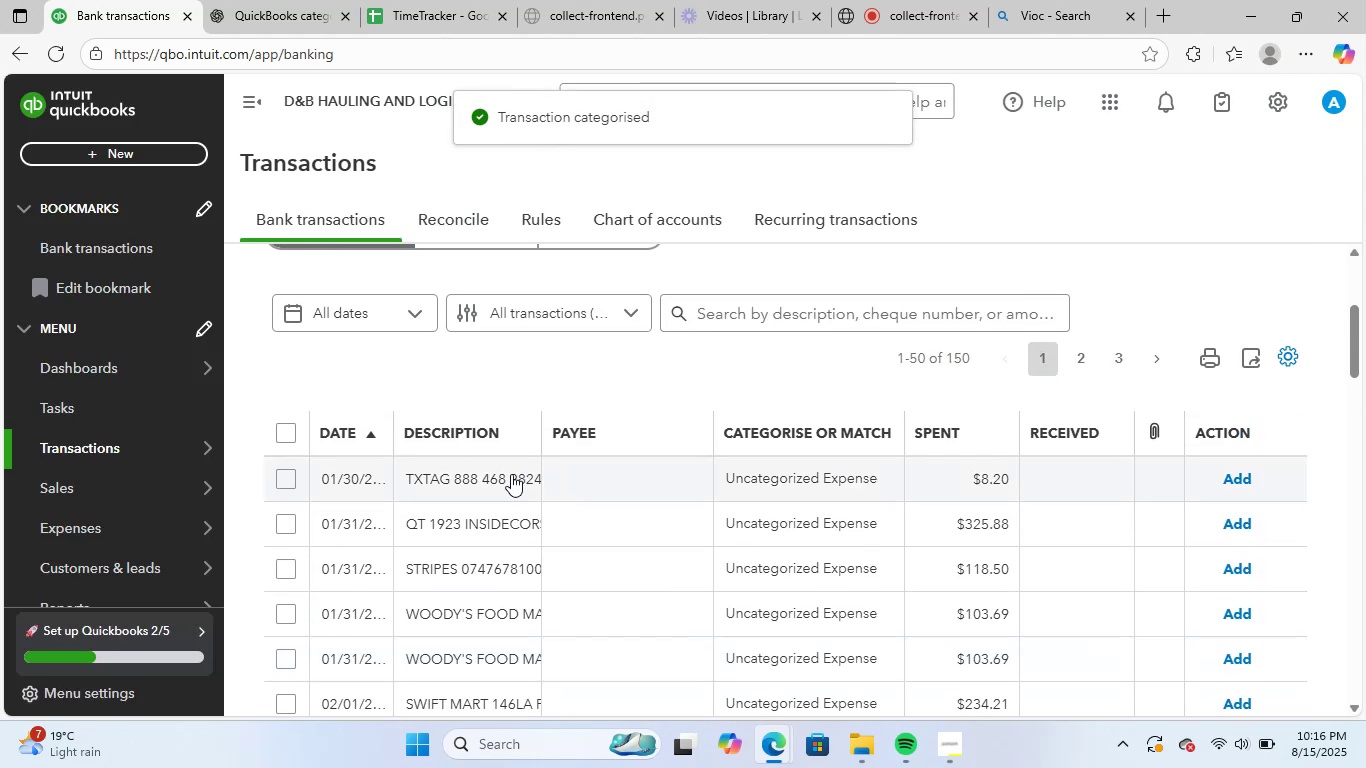 
left_click([511, 475])
 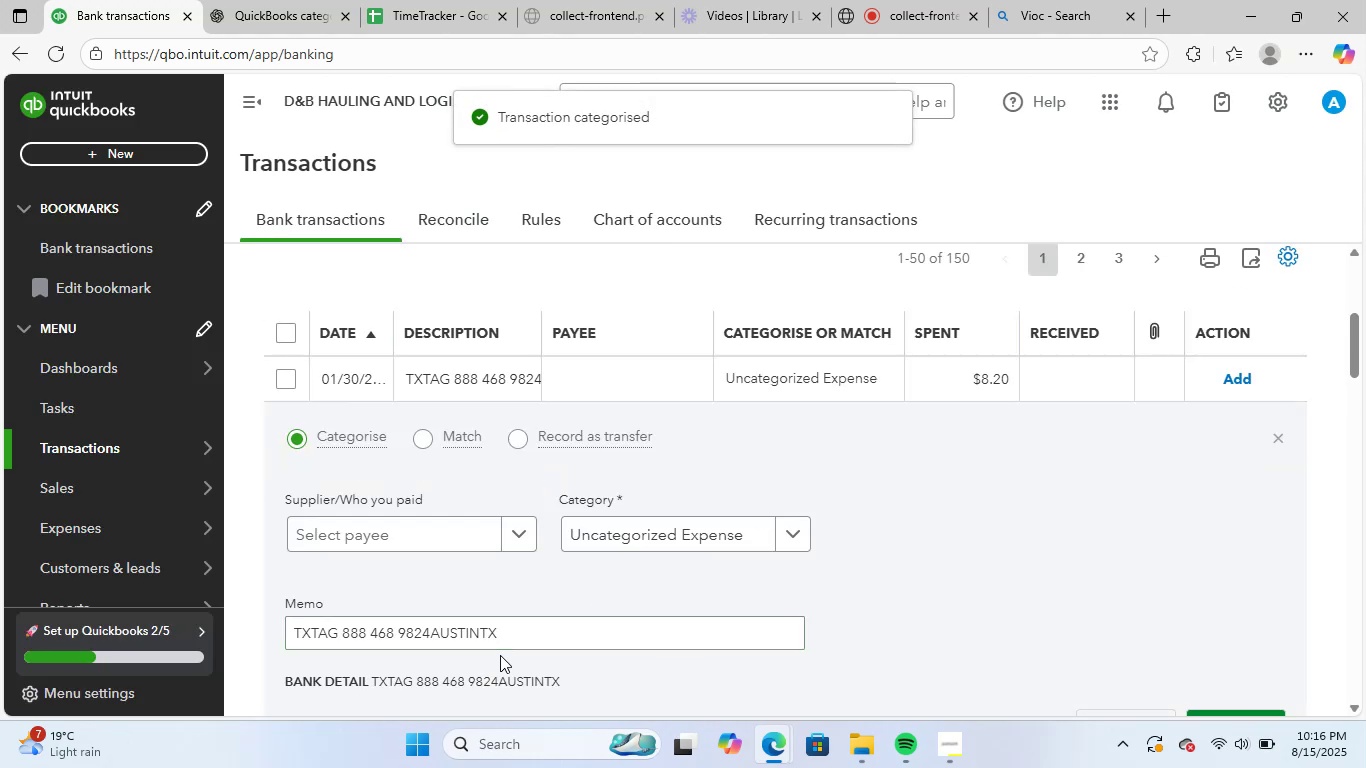 
left_click_drag(start_coordinate=[523, 631], to_coordinate=[233, 616])
 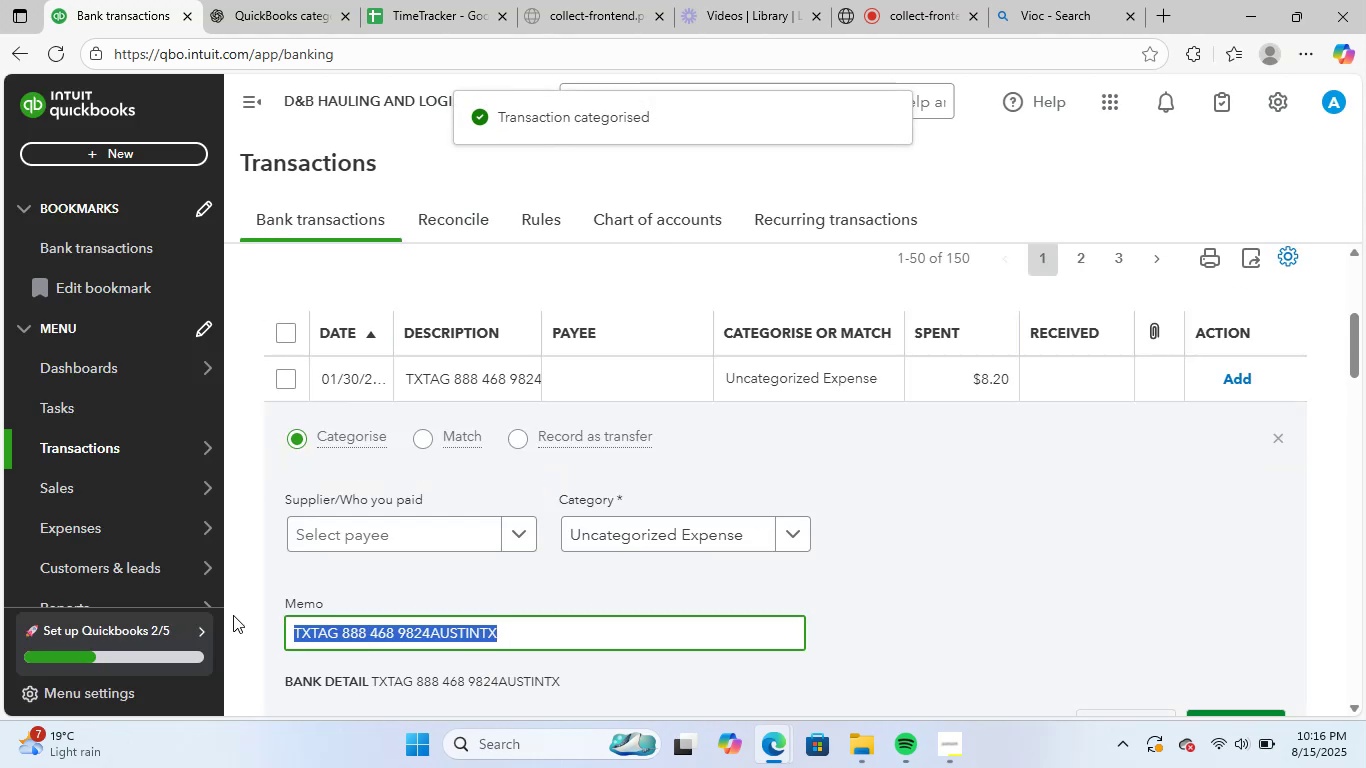 
key(Control+C)
 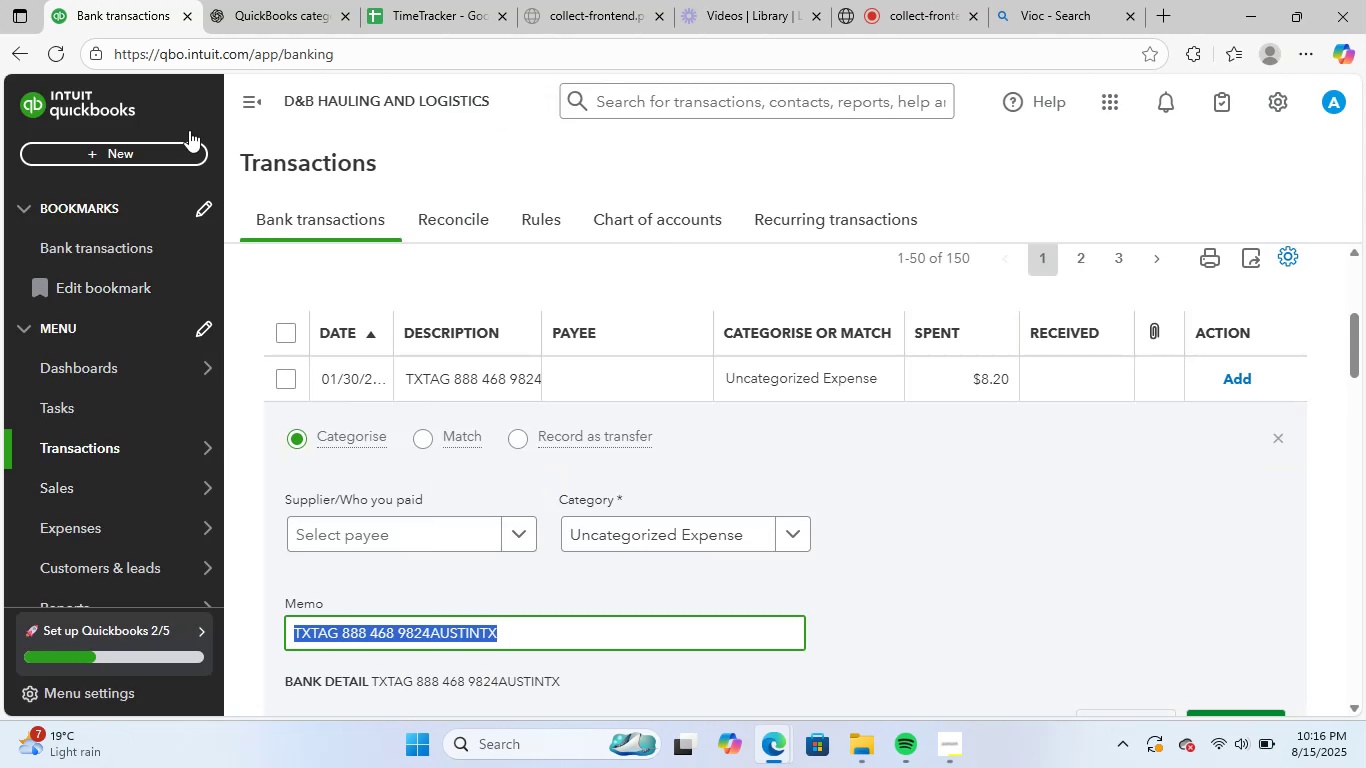 
left_click([567, 661])
 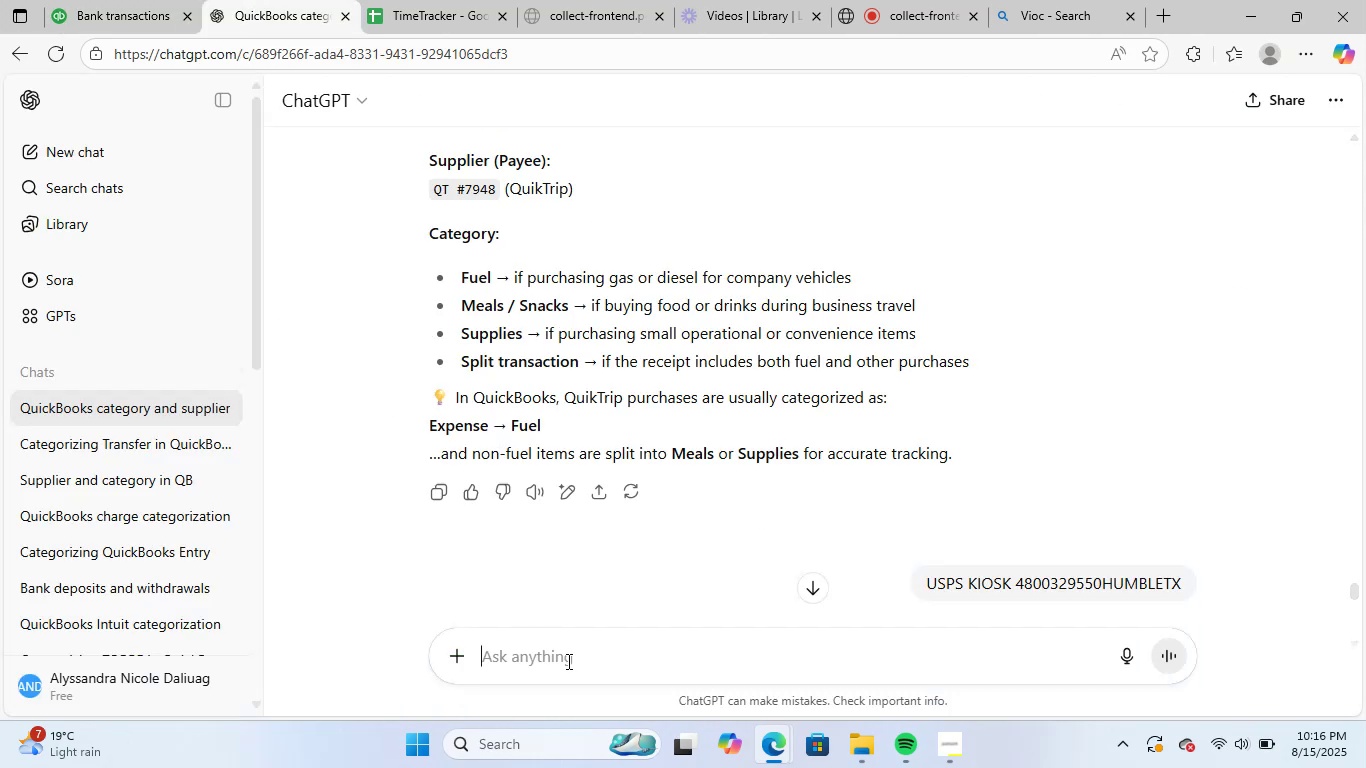 
key(Control+ControlLeft)
 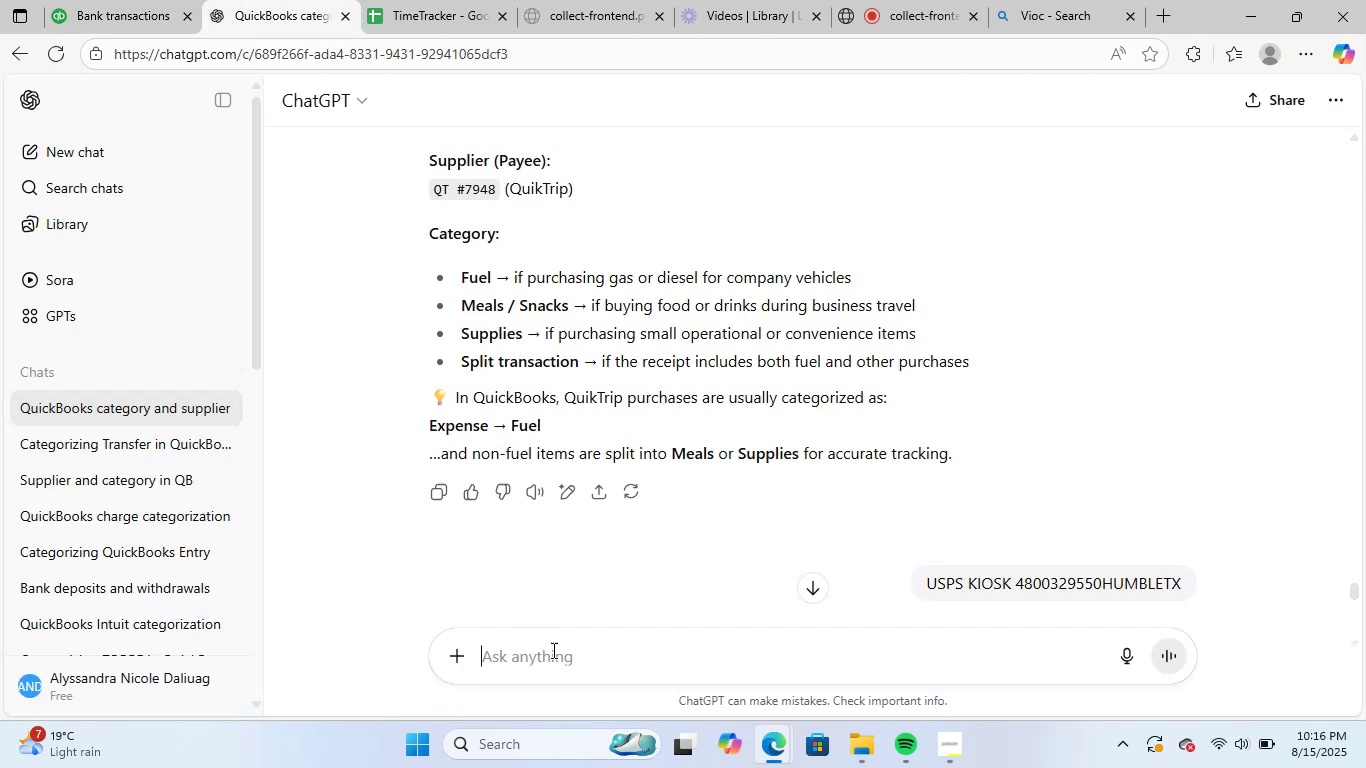 
key(Control+V)
 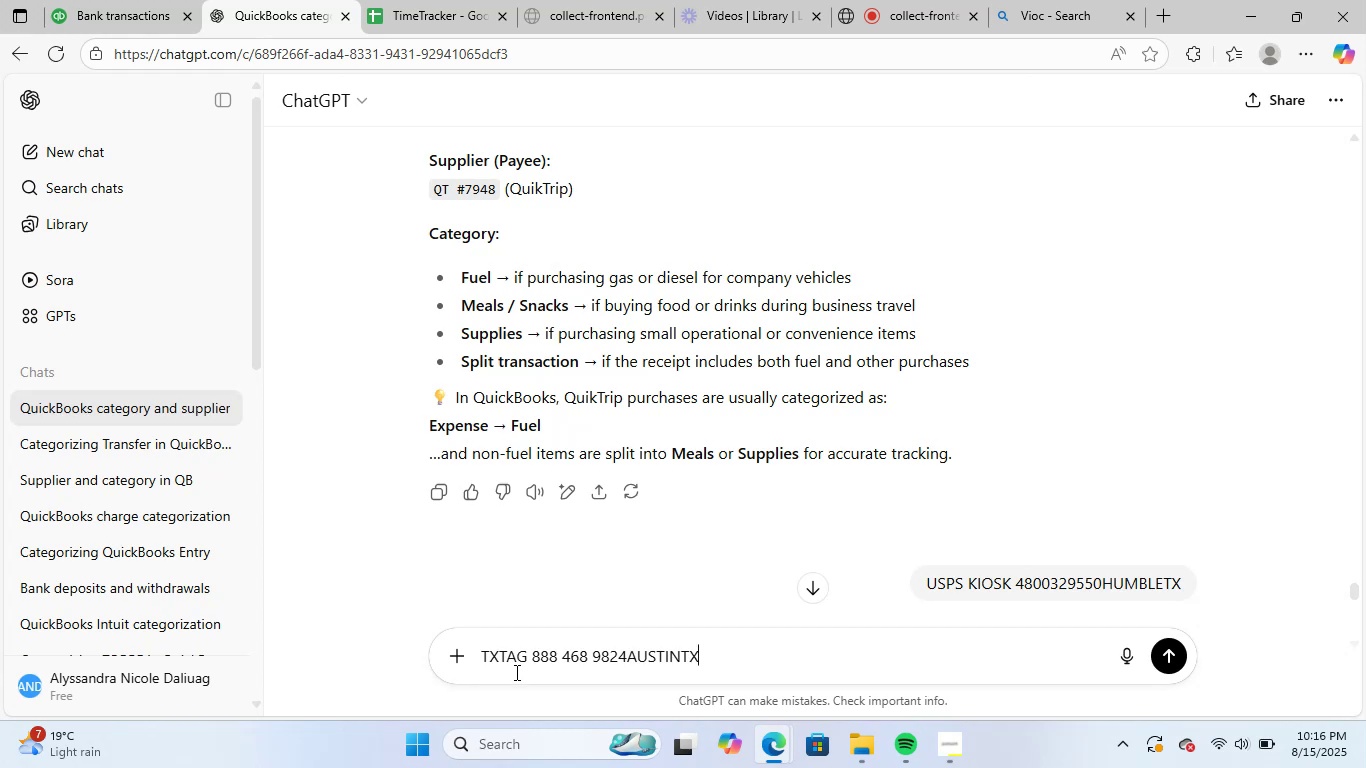 
key(NumpadEnter)
 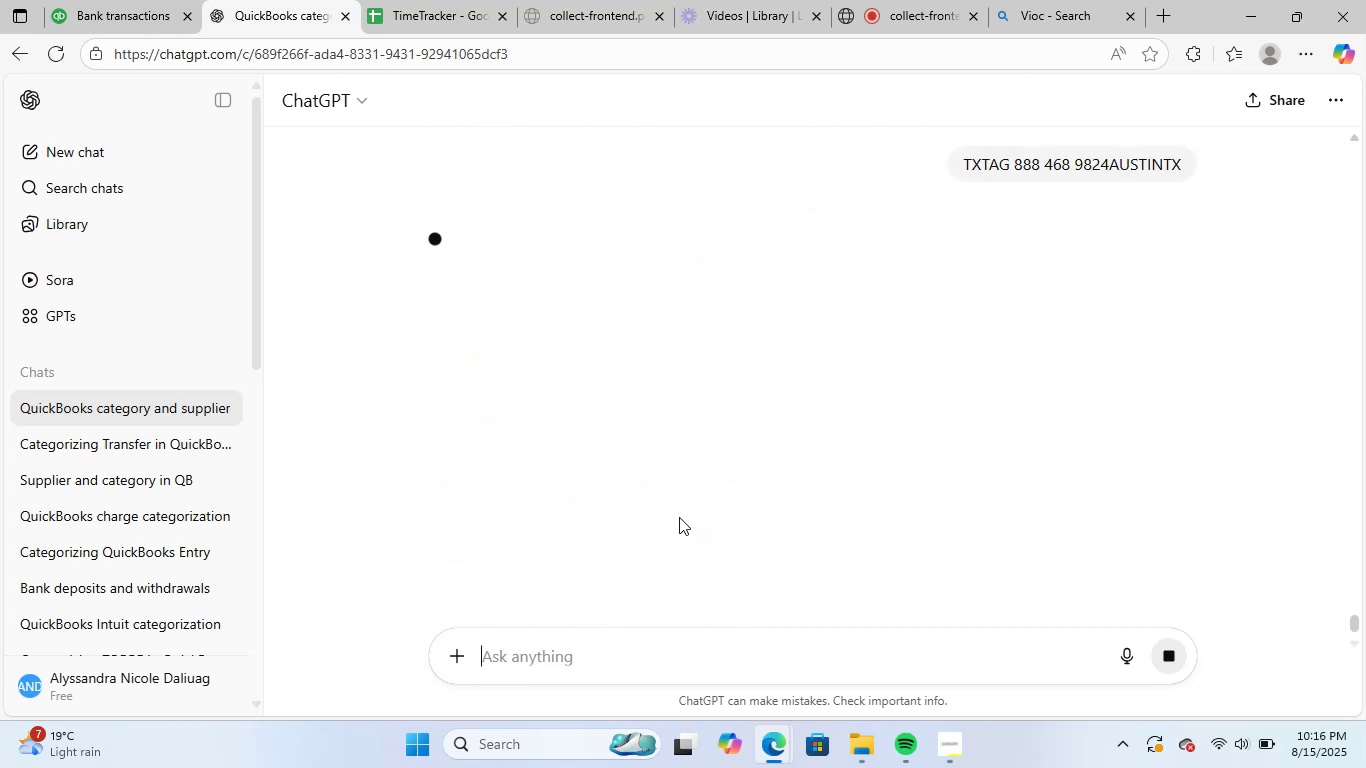 
wait(11.51)
 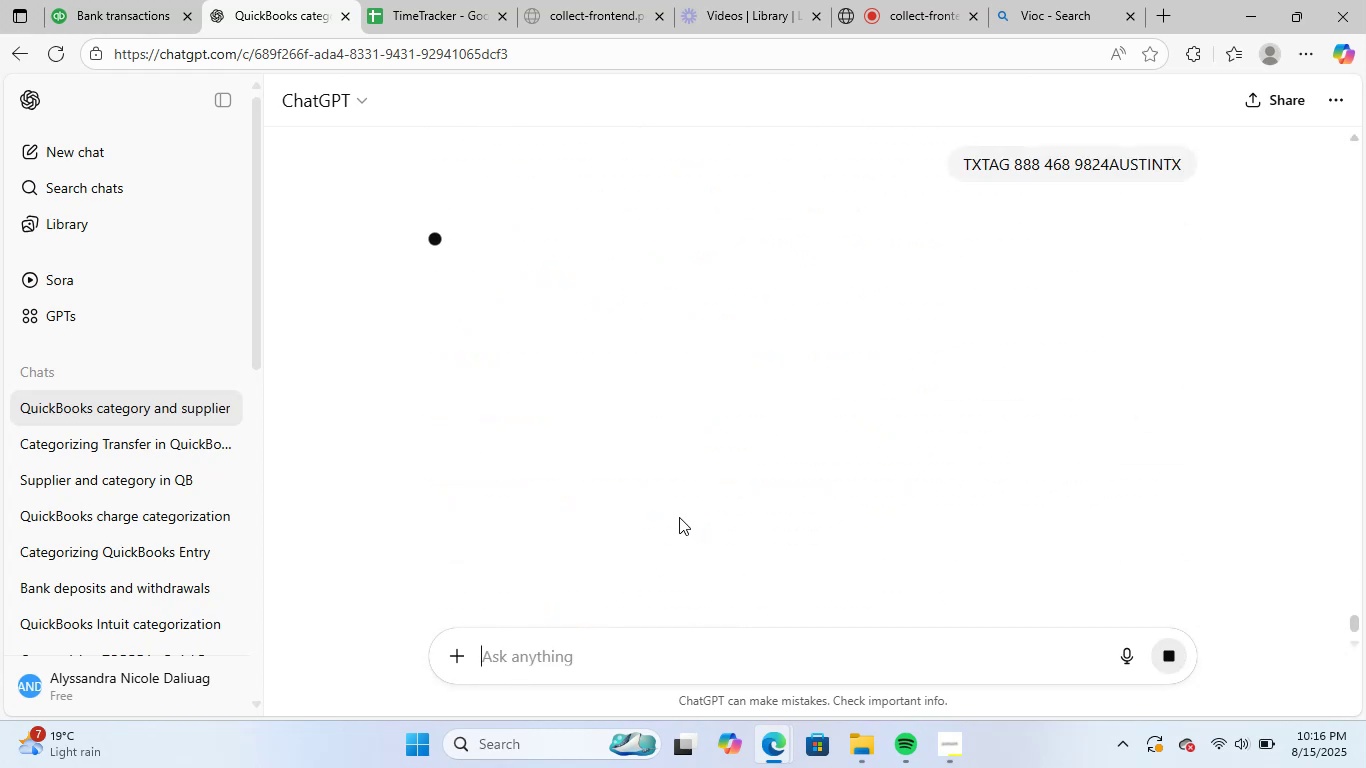 
left_click_drag(start_coordinate=[430, 304], to_coordinate=[472, 315])
 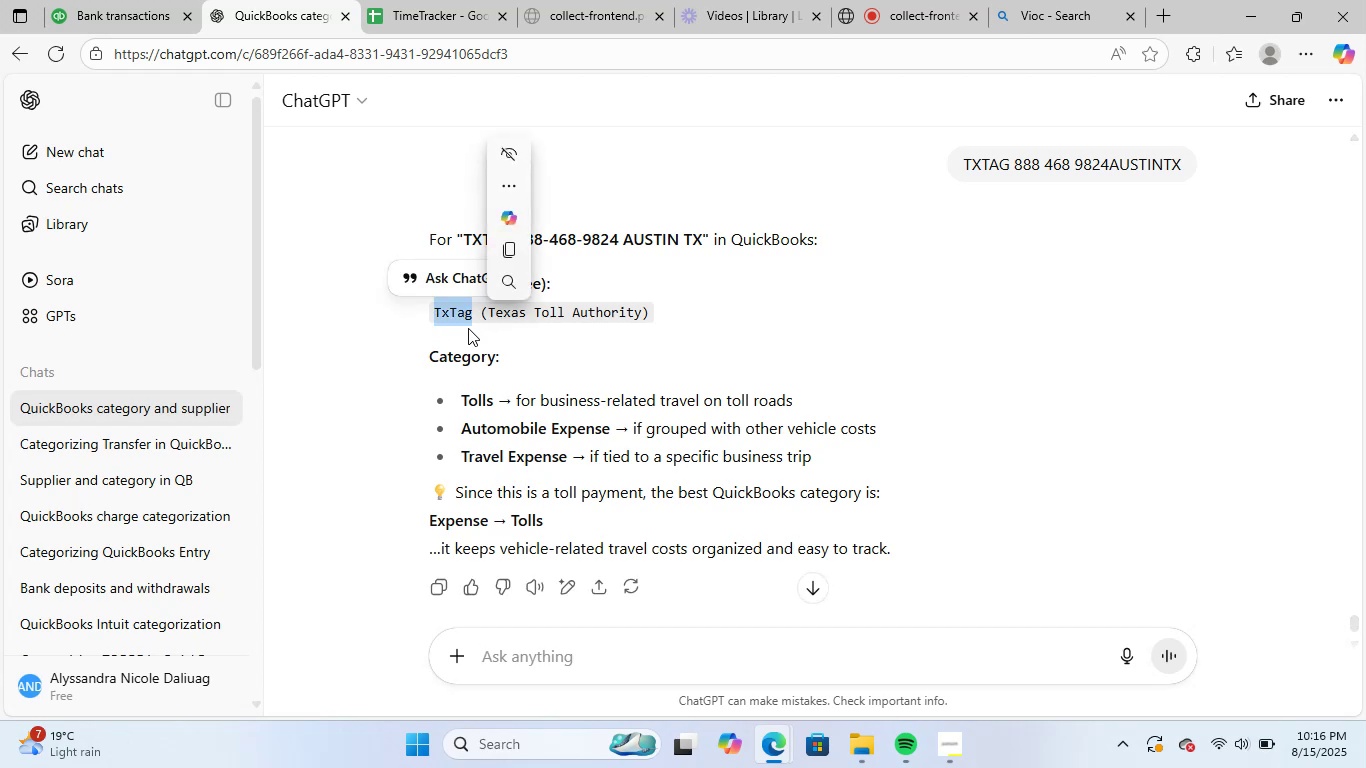 
key(Control+ControlLeft)
 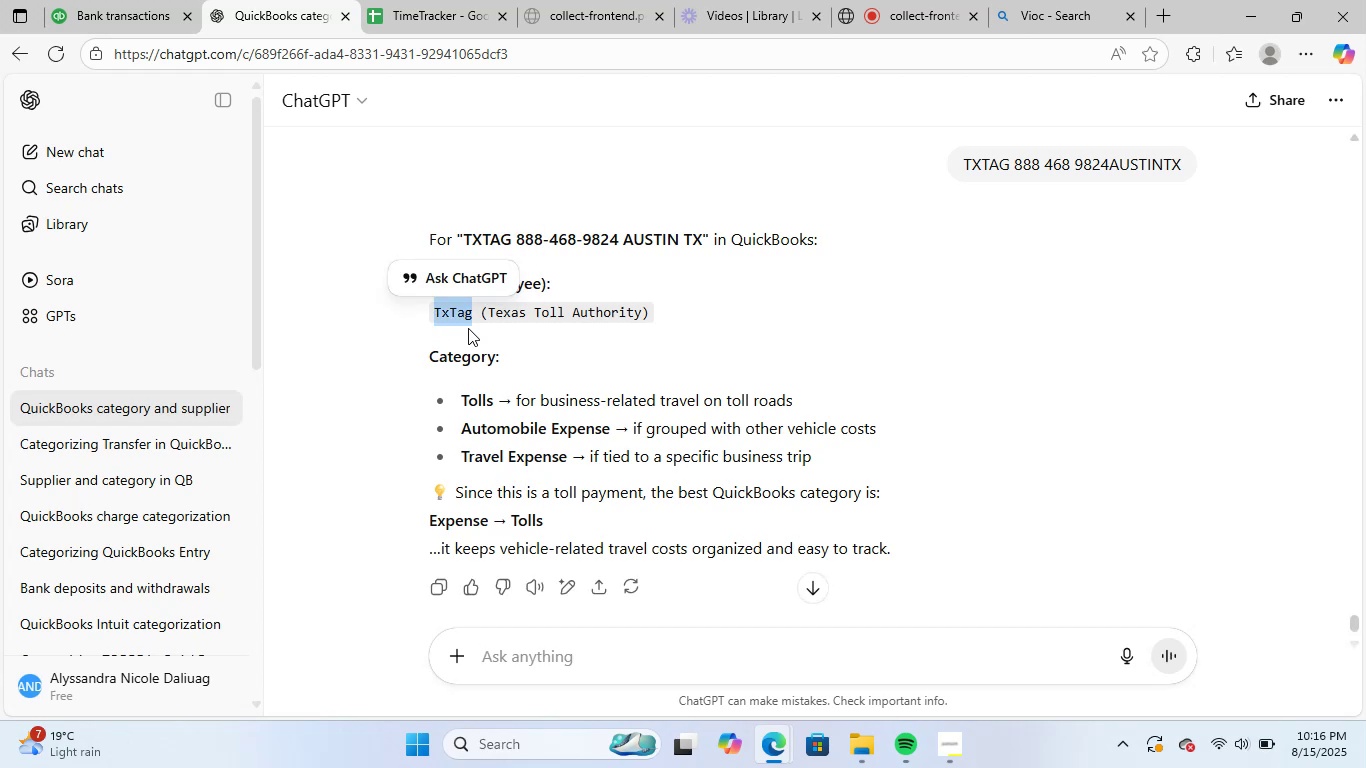 
key(Control+C)
 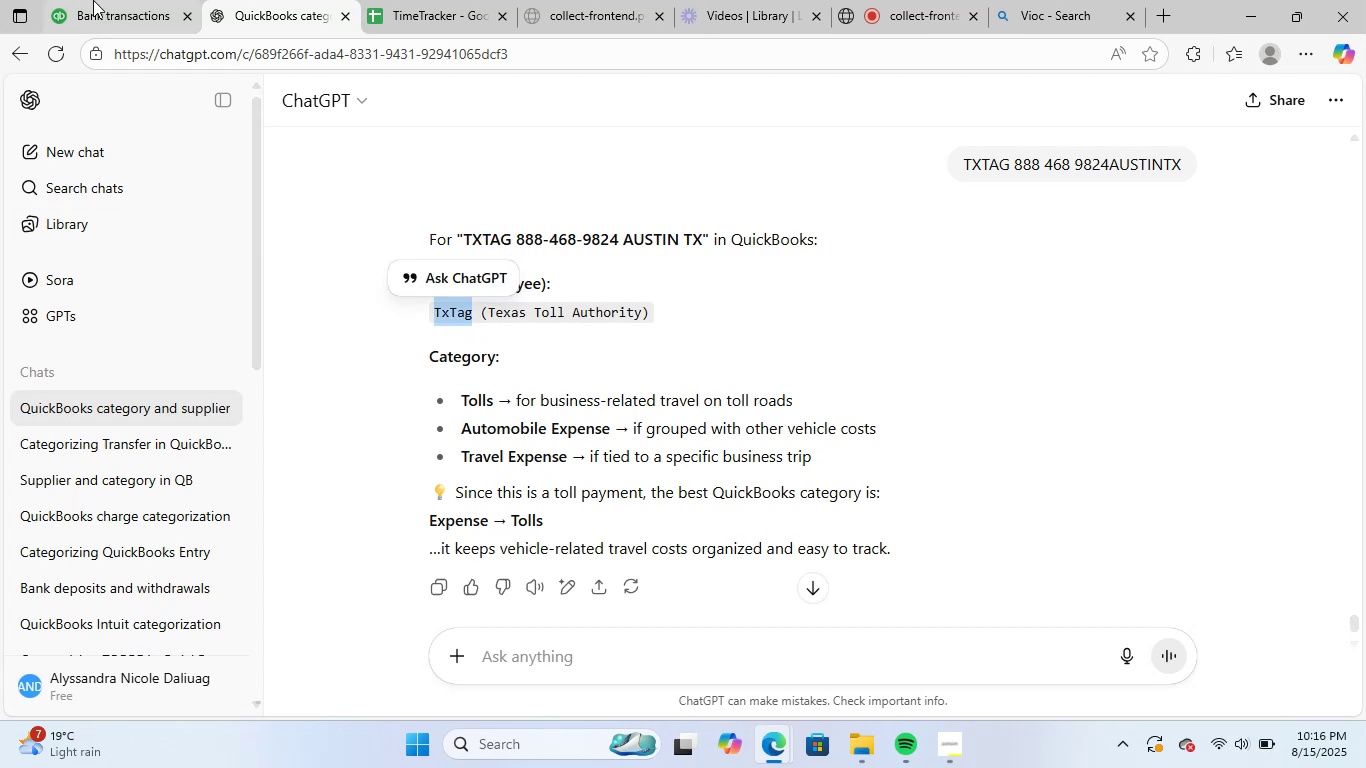 
left_click([93, 0])
 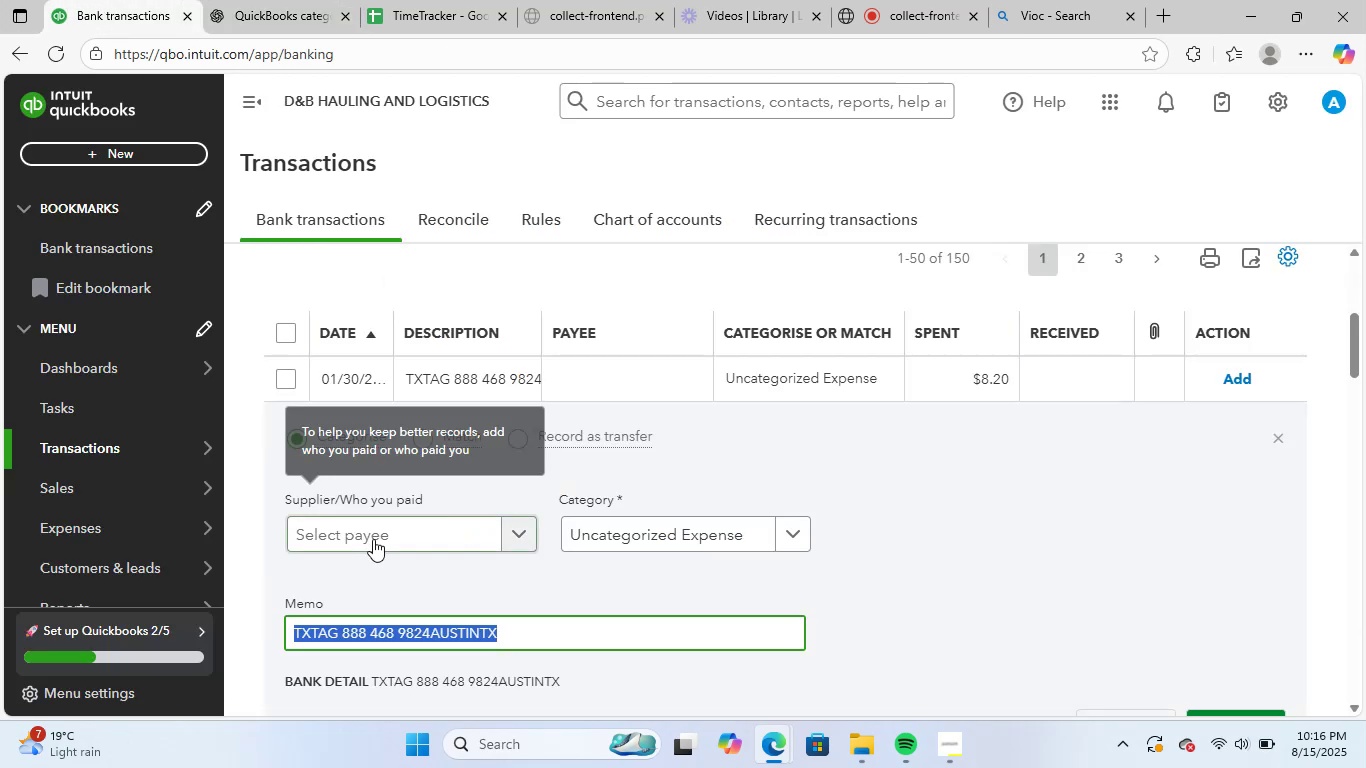 
key(Control+ControlLeft)
 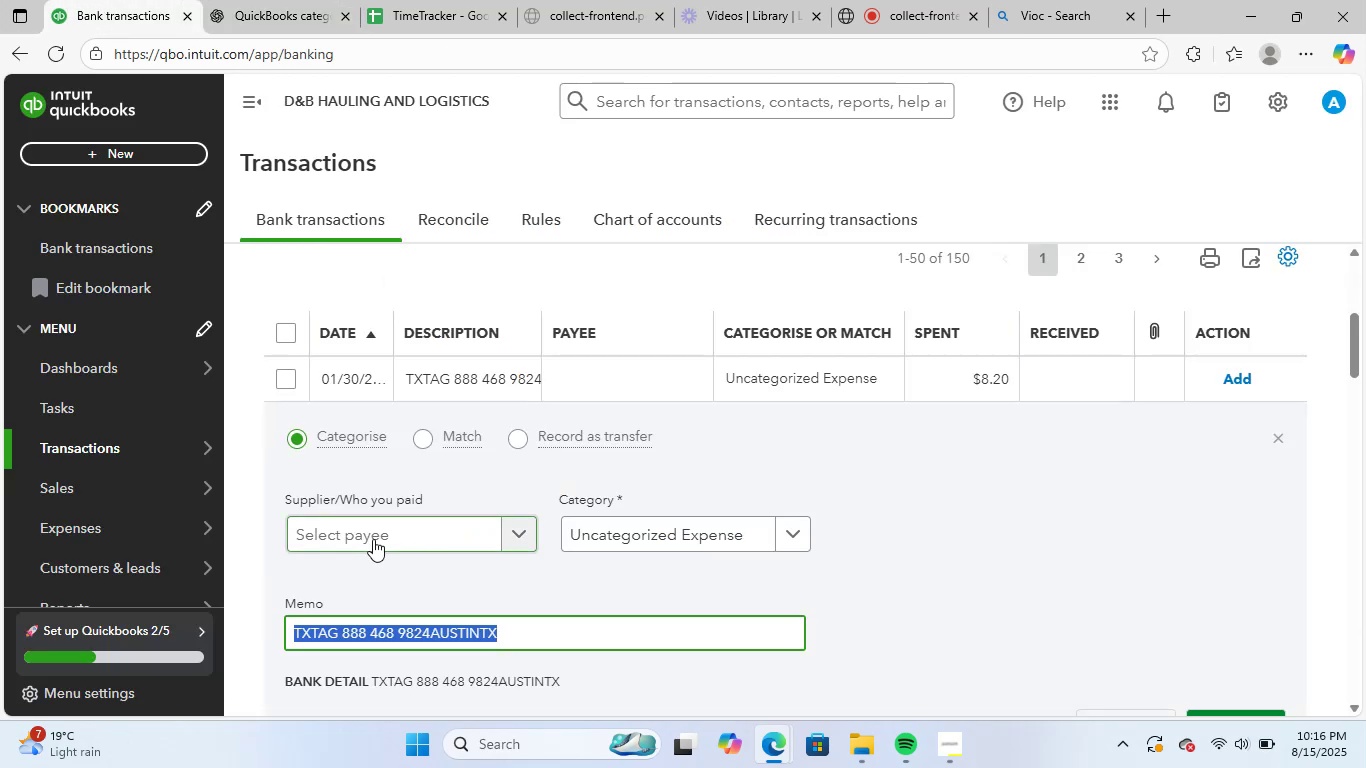 
left_click([373, 539])
 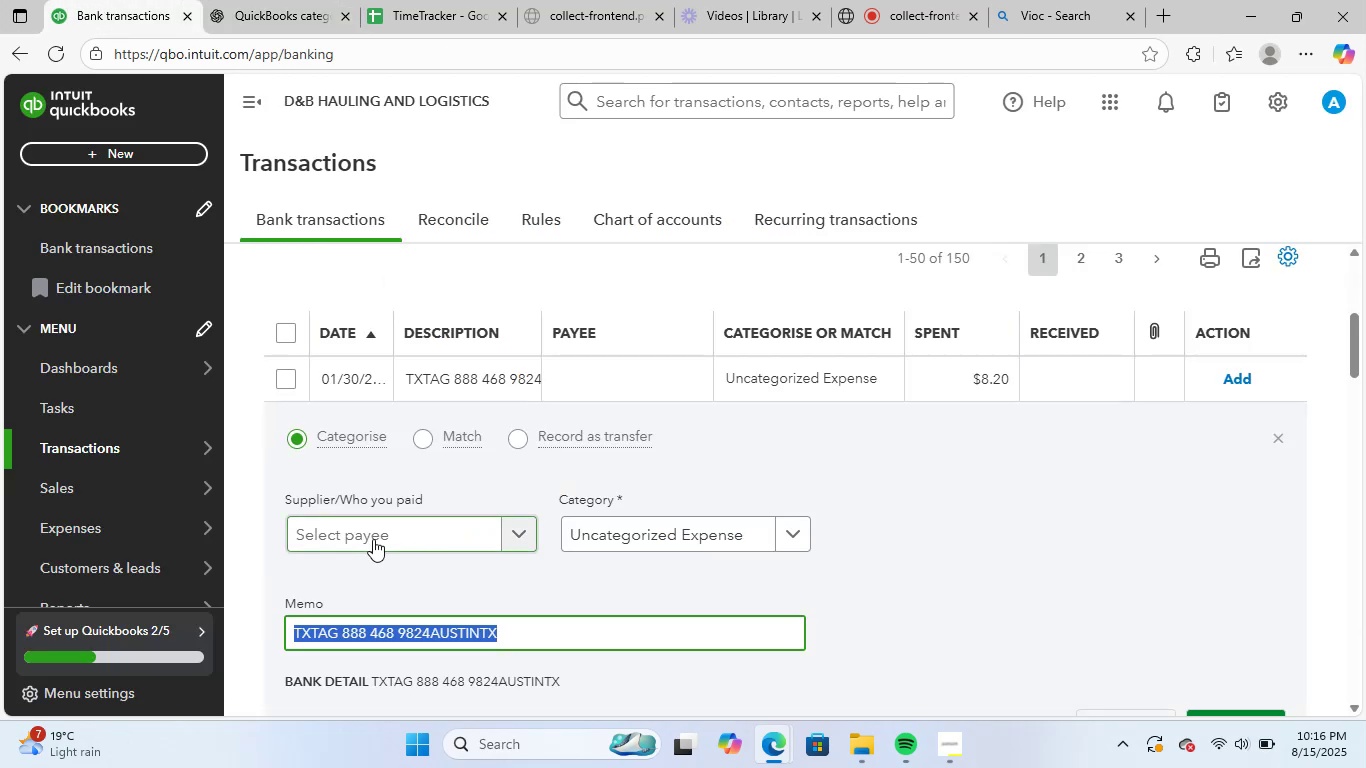 
key(Control+V)
 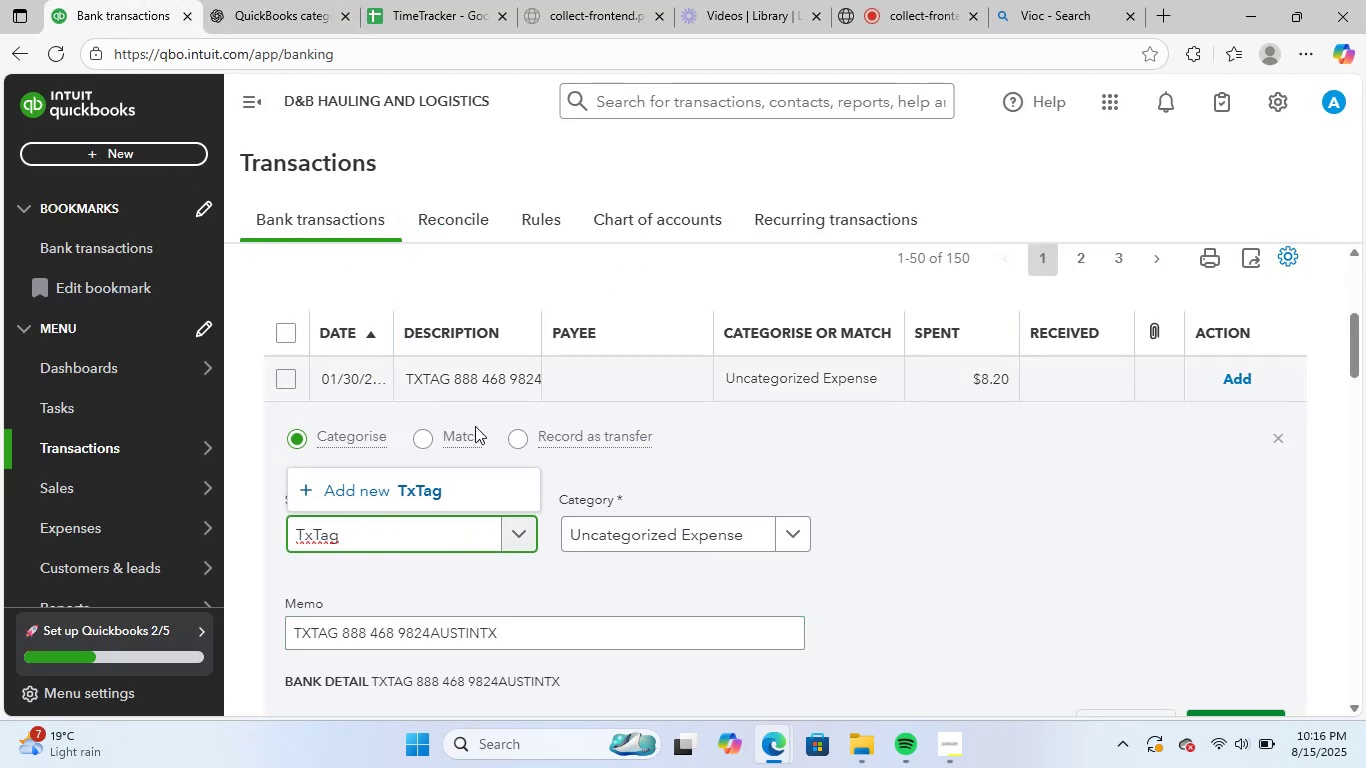 
left_click([473, 478])
 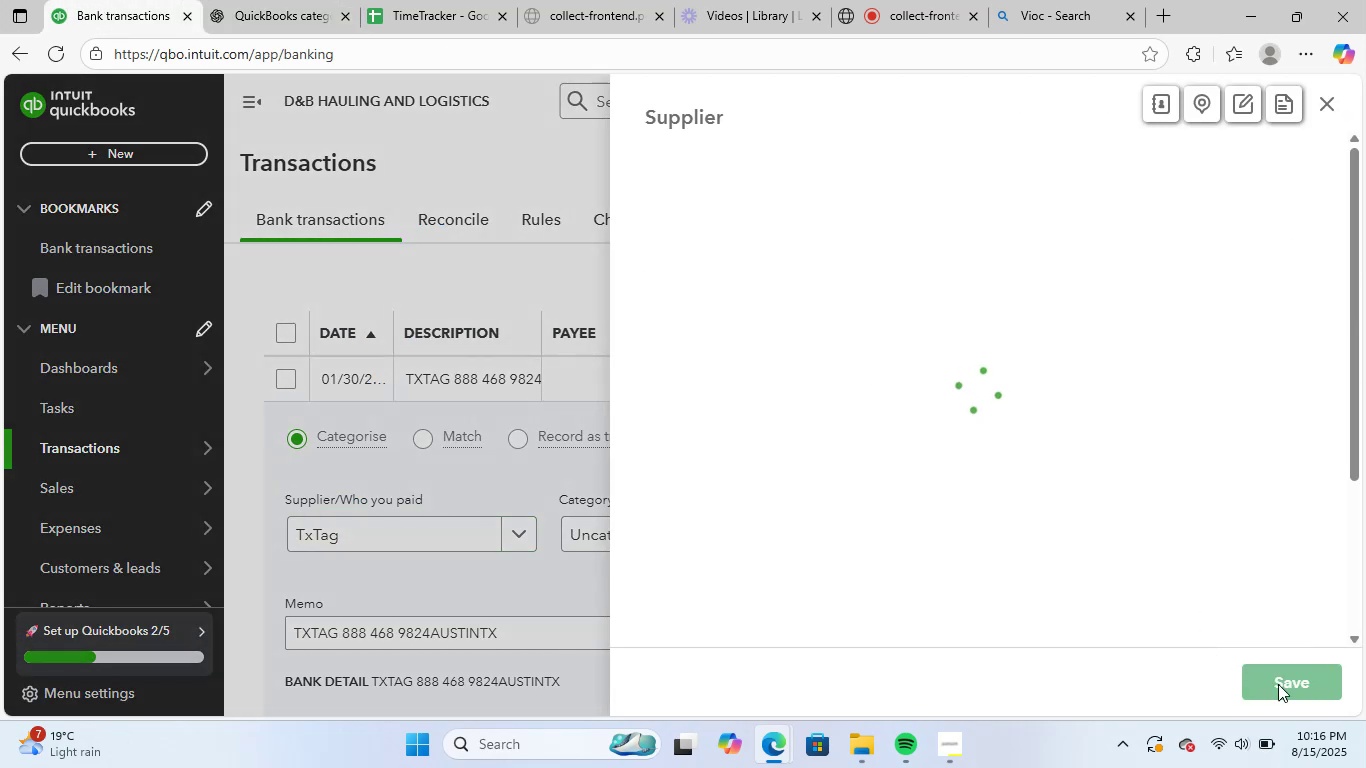 
left_click([1279, 679])
 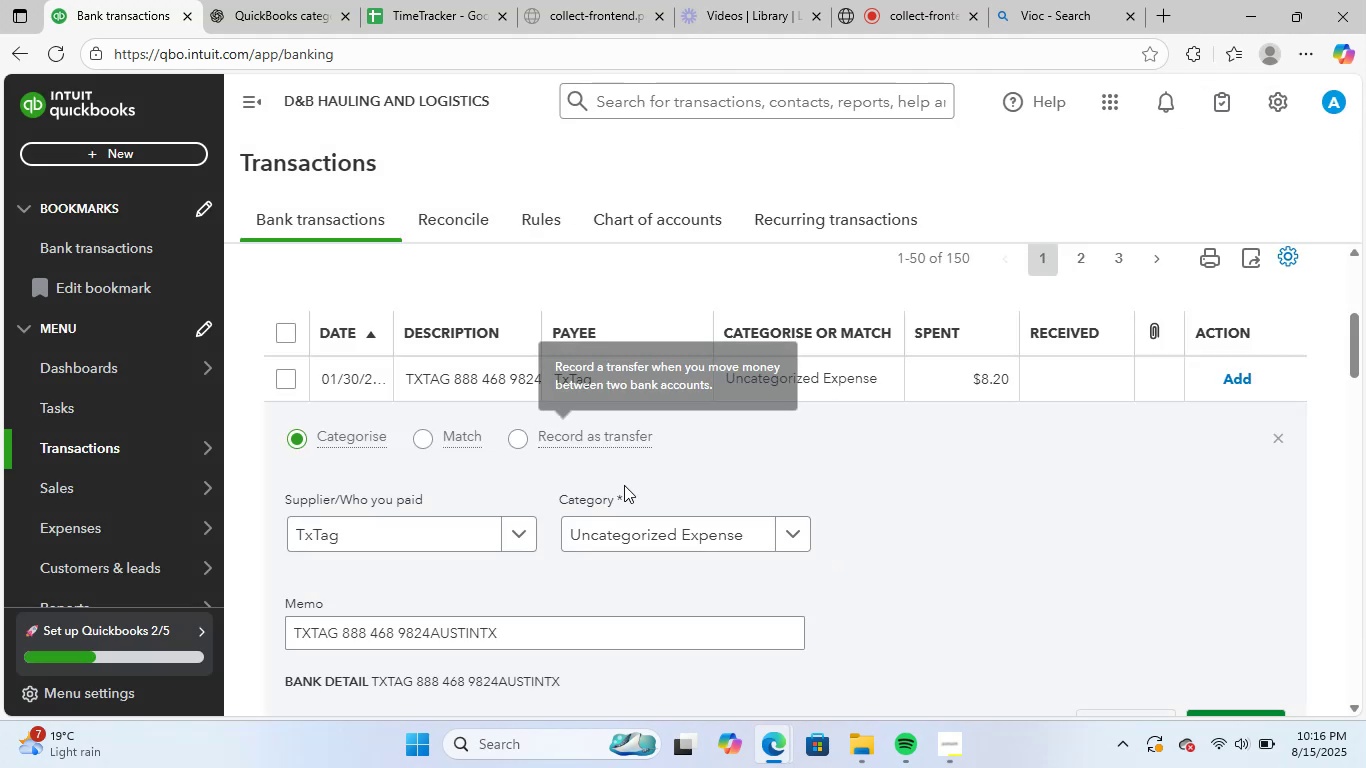 
left_click([651, 524])
 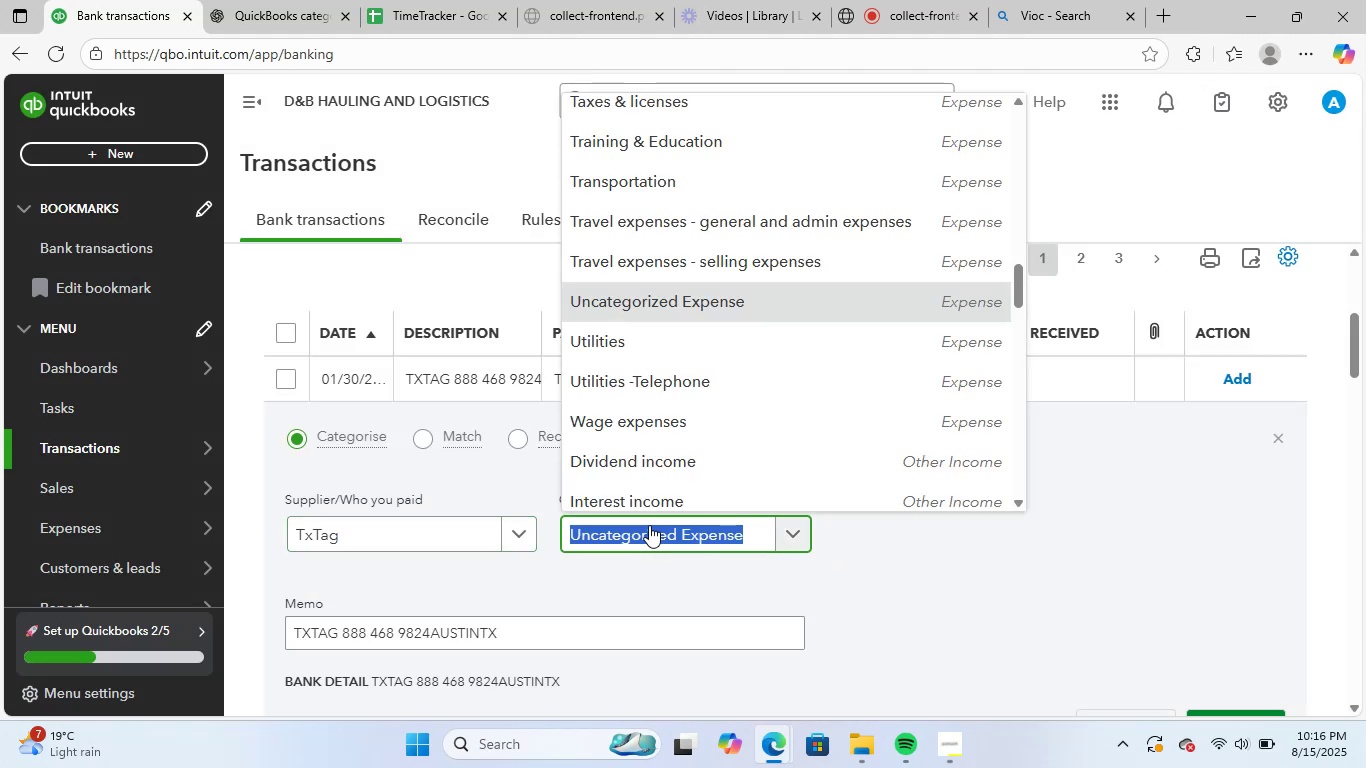 
type(toll)
 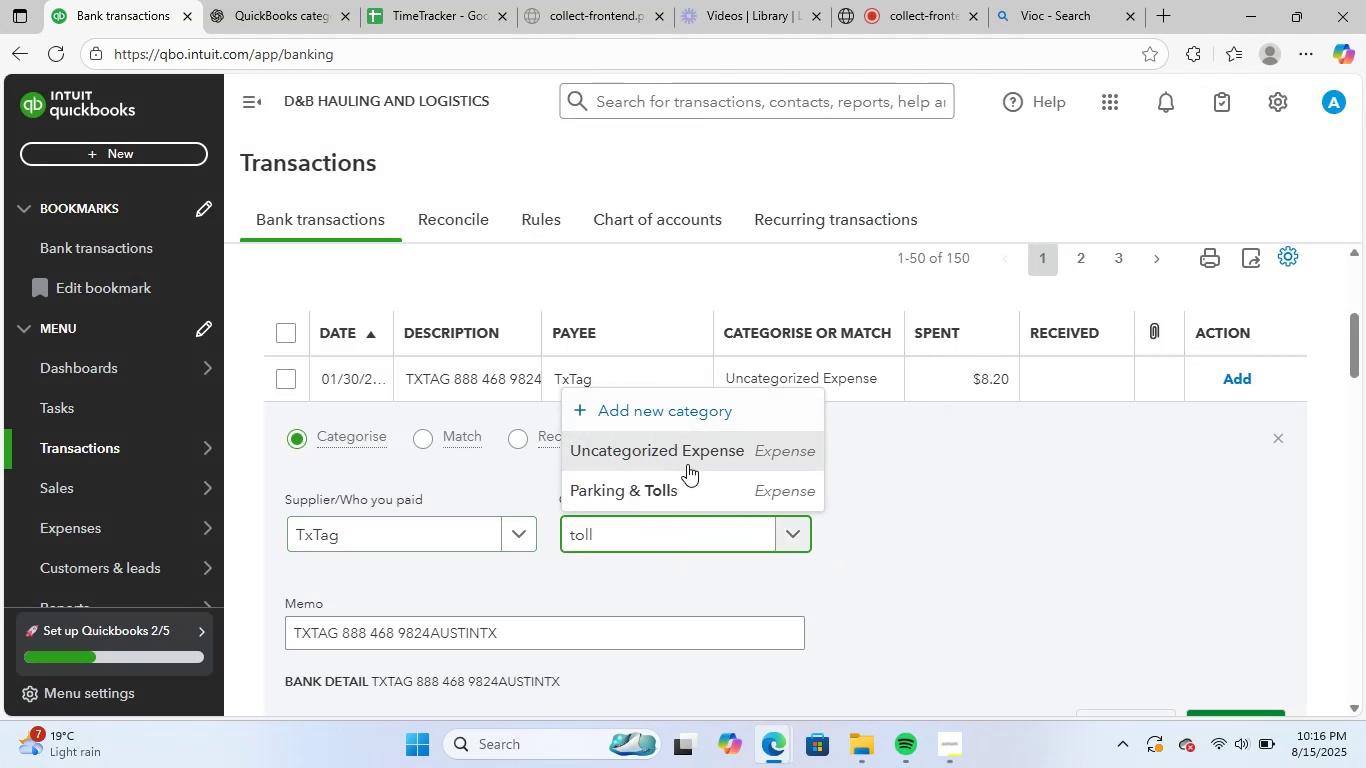 
scroll: coordinate [861, 492], scroll_direction: down, amount: 1.0
 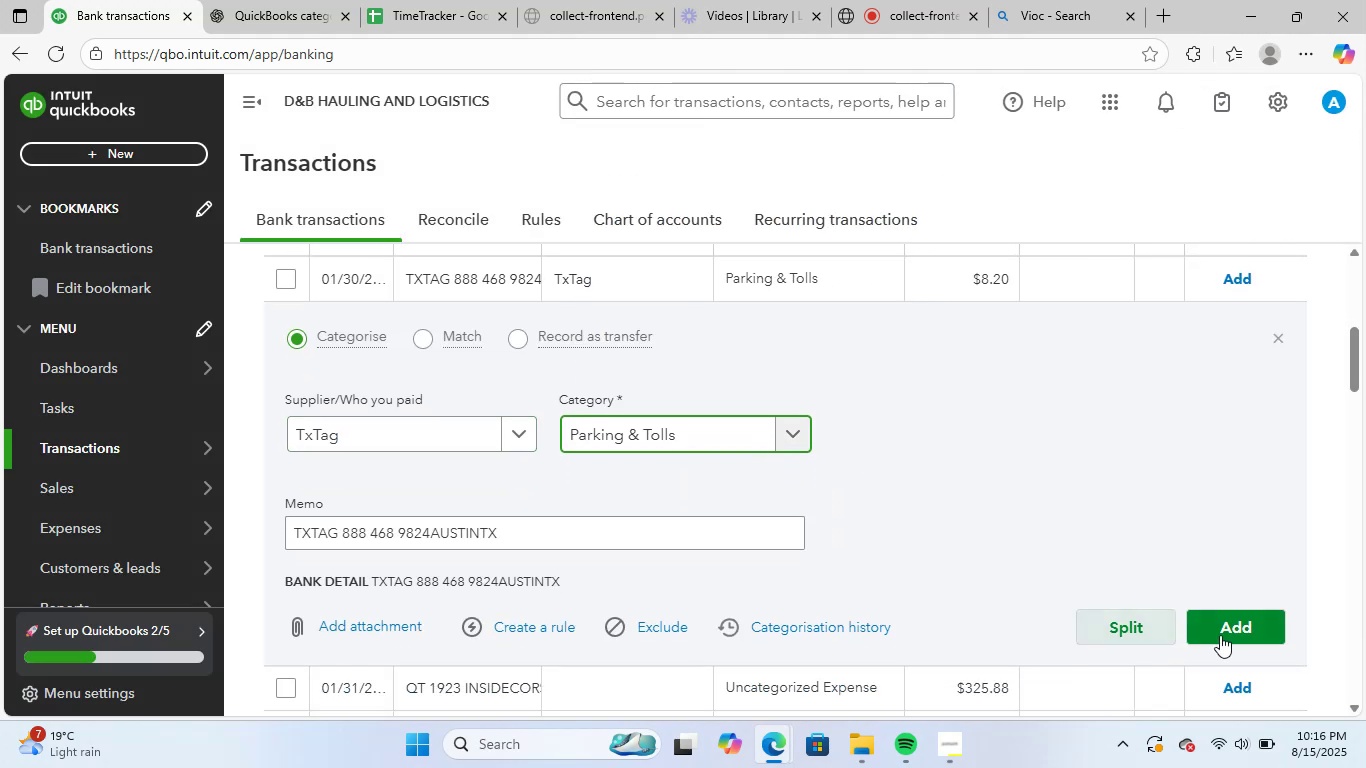 
left_click([1226, 632])
 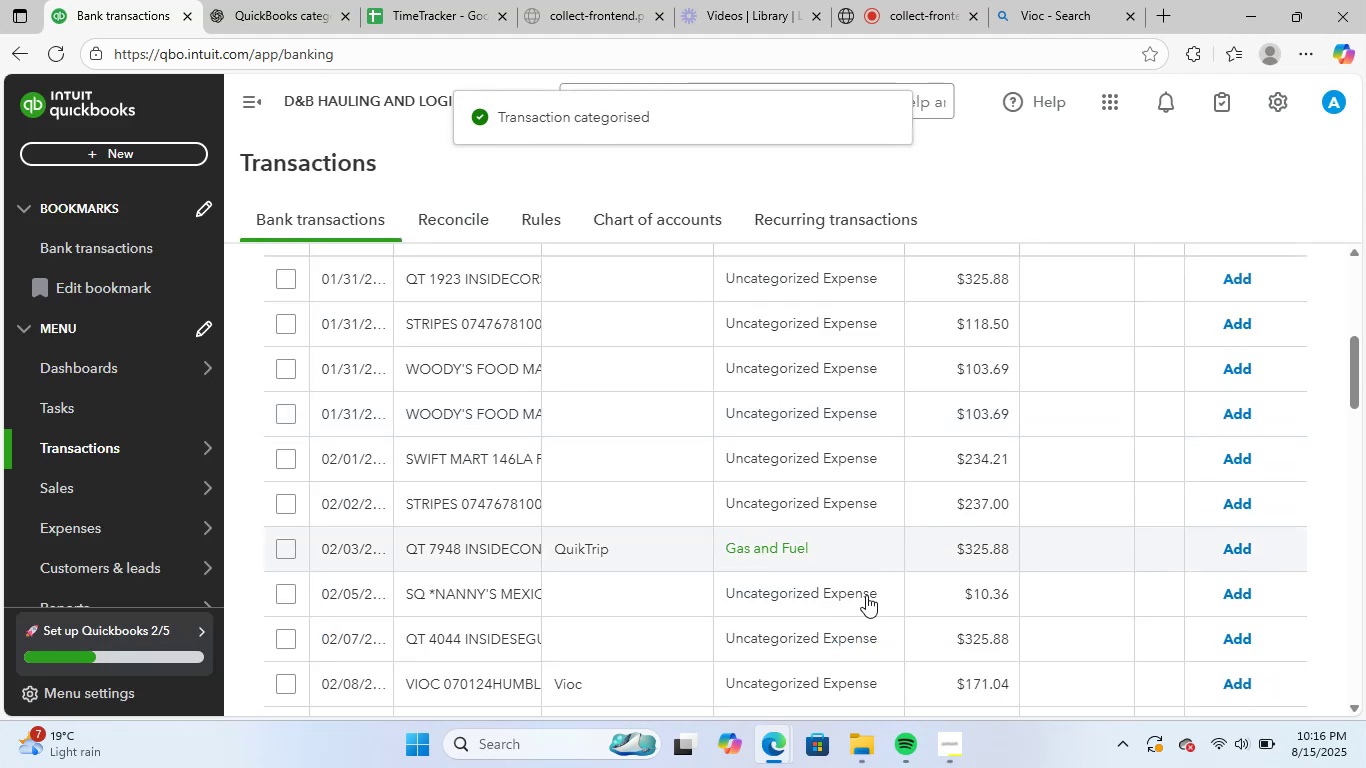 
left_click([1245, 550])
 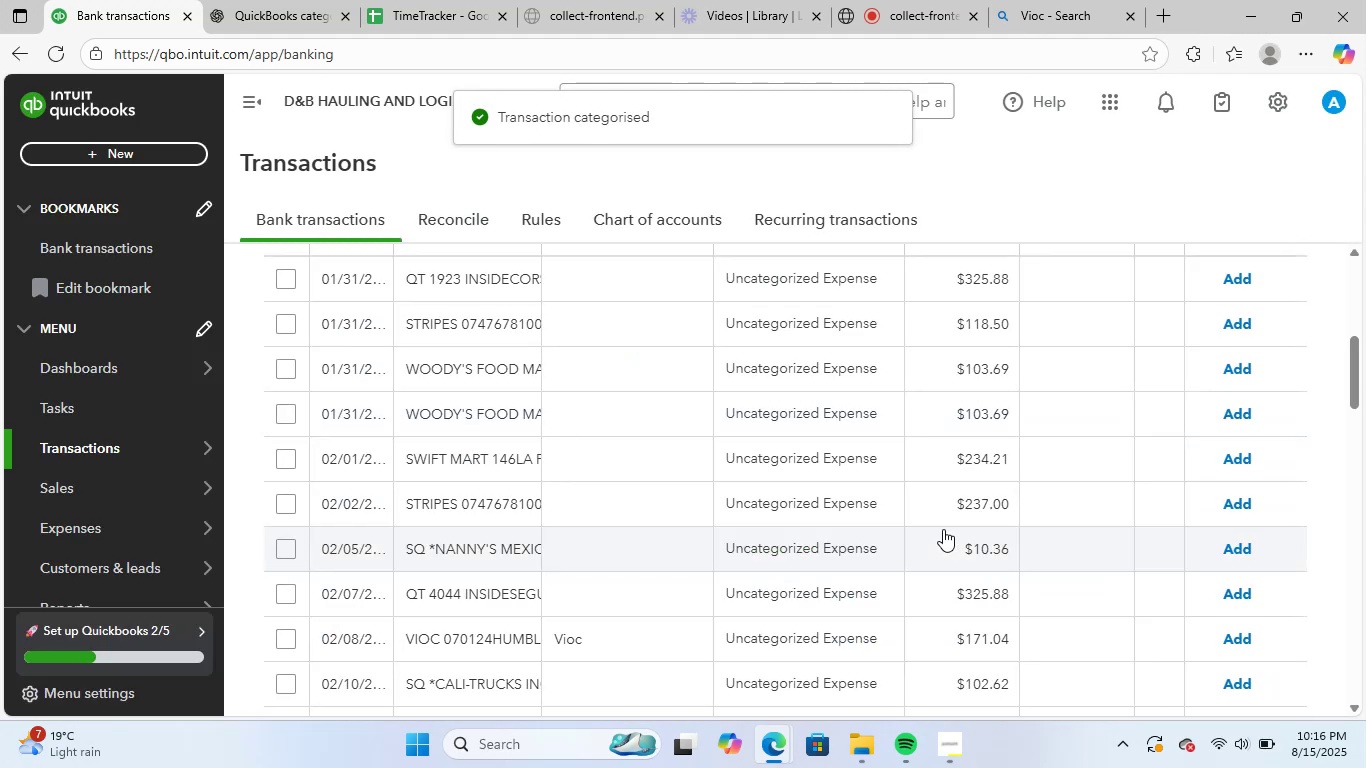 
scroll: coordinate [695, 552], scroll_direction: up, amount: 1.0
 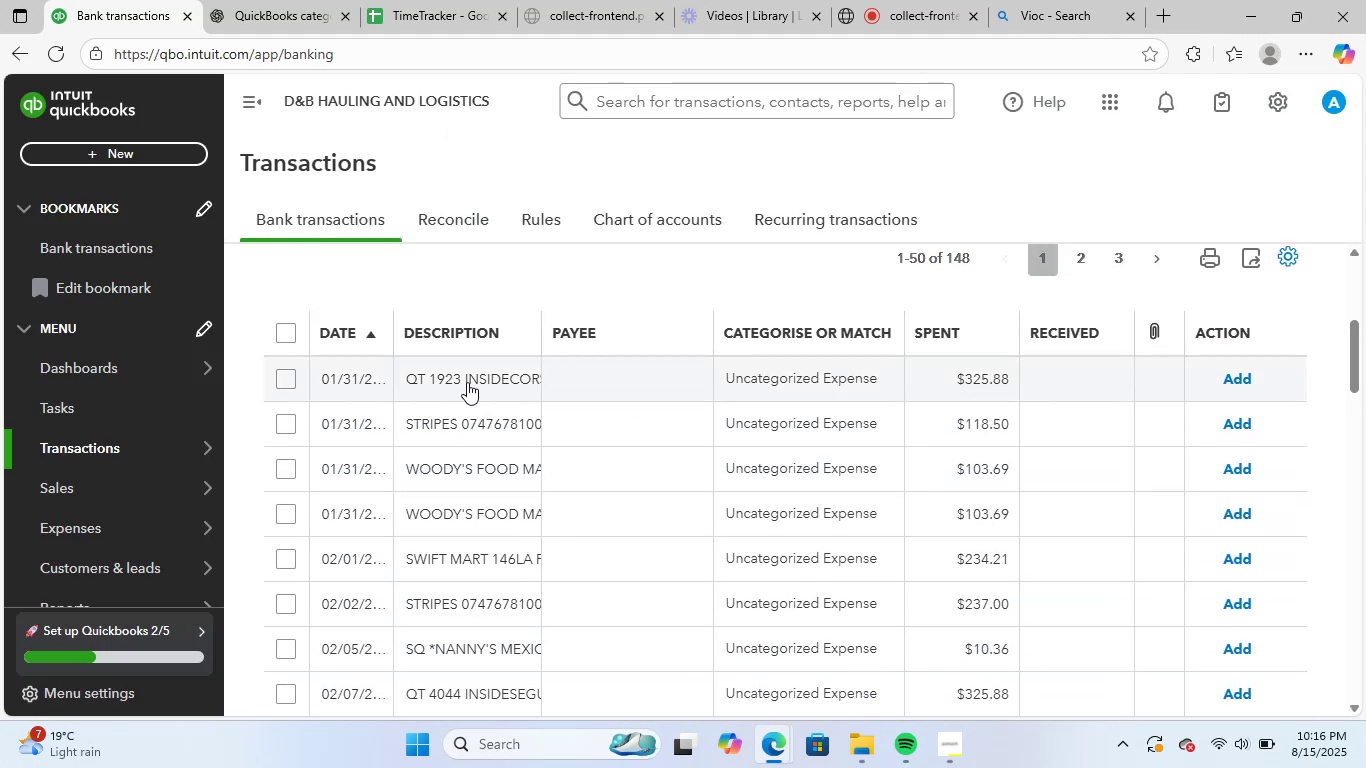 
left_click([467, 382])
 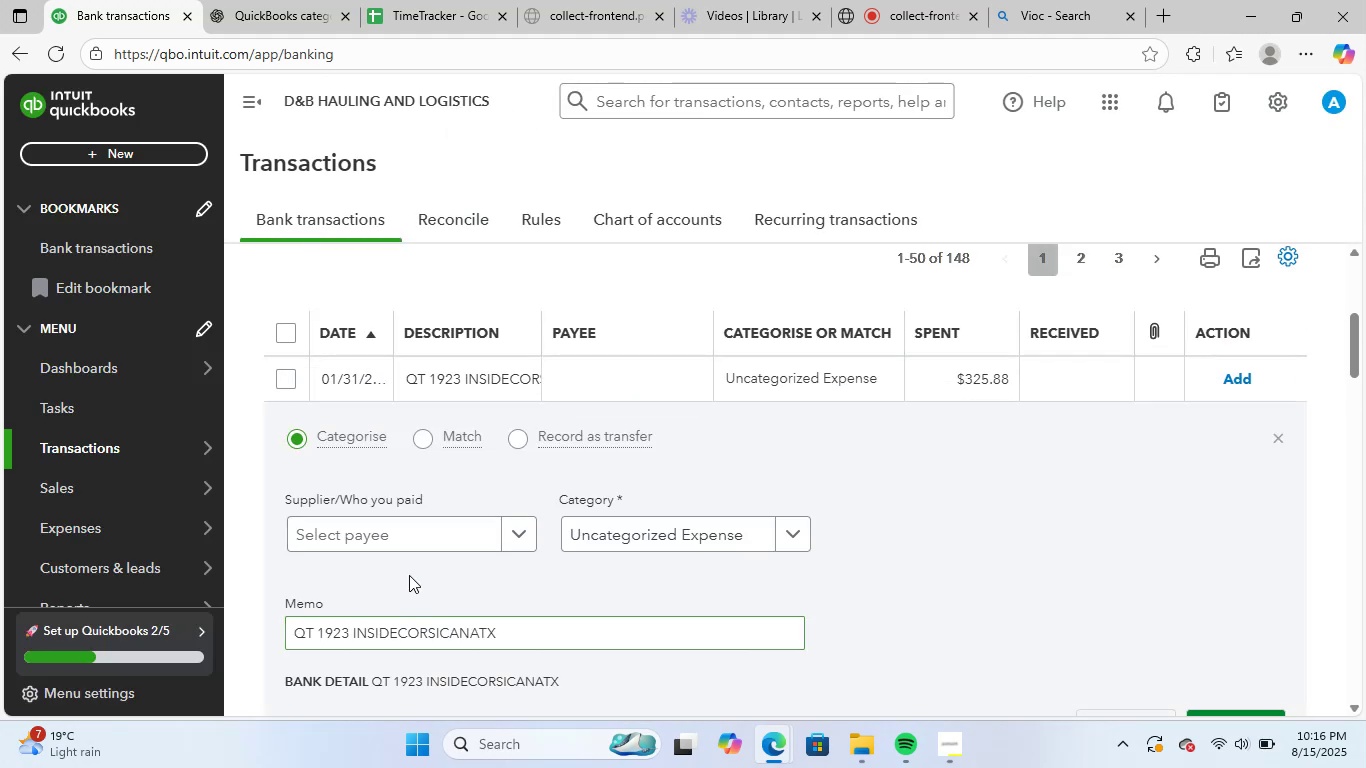 
left_click([434, 539])
 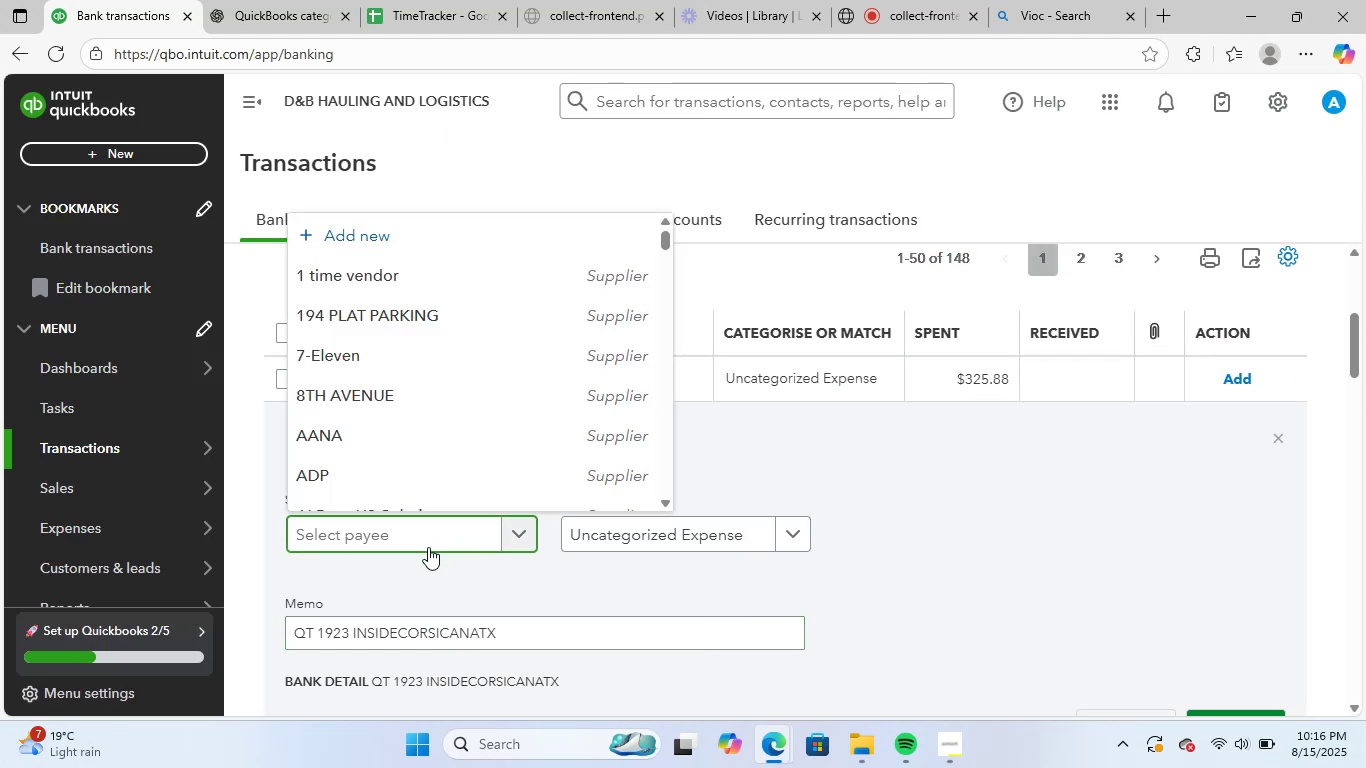 
type(qu)
 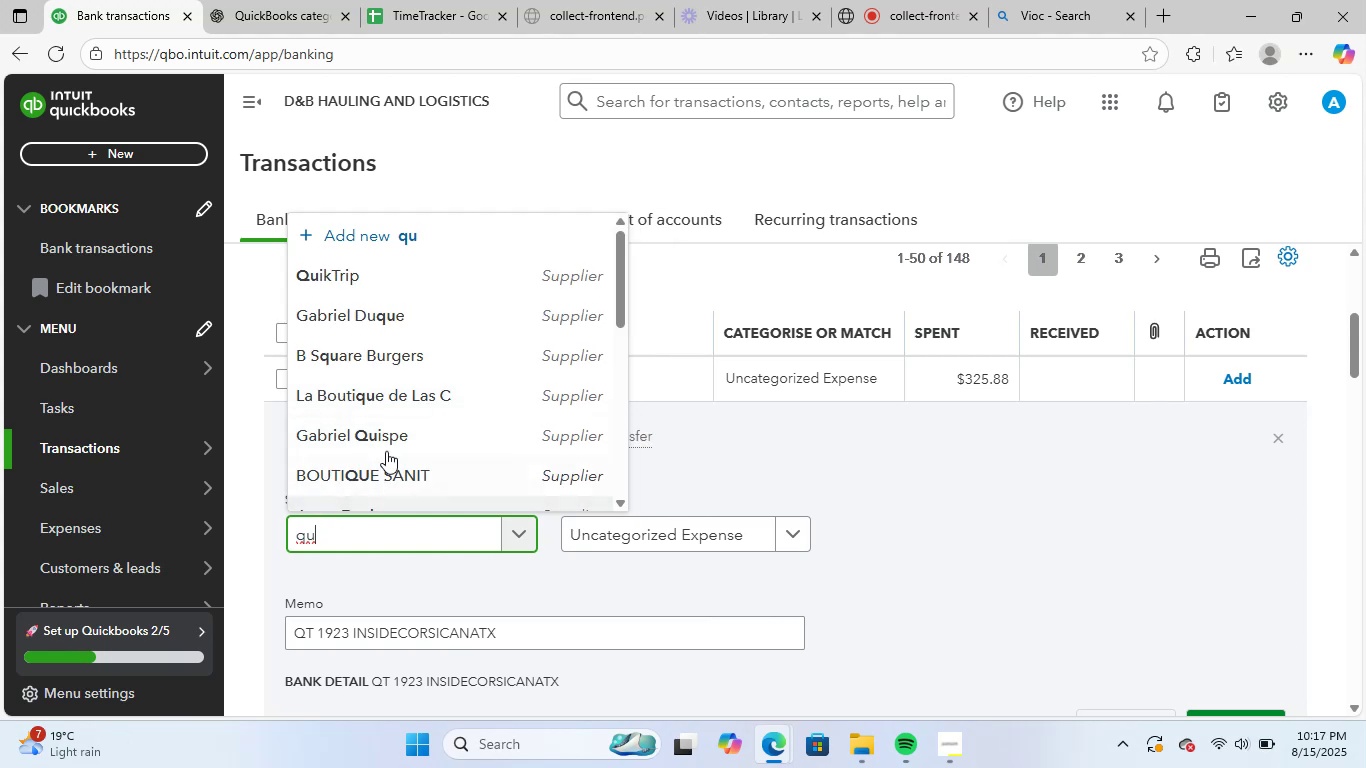 
left_click([443, 279])
 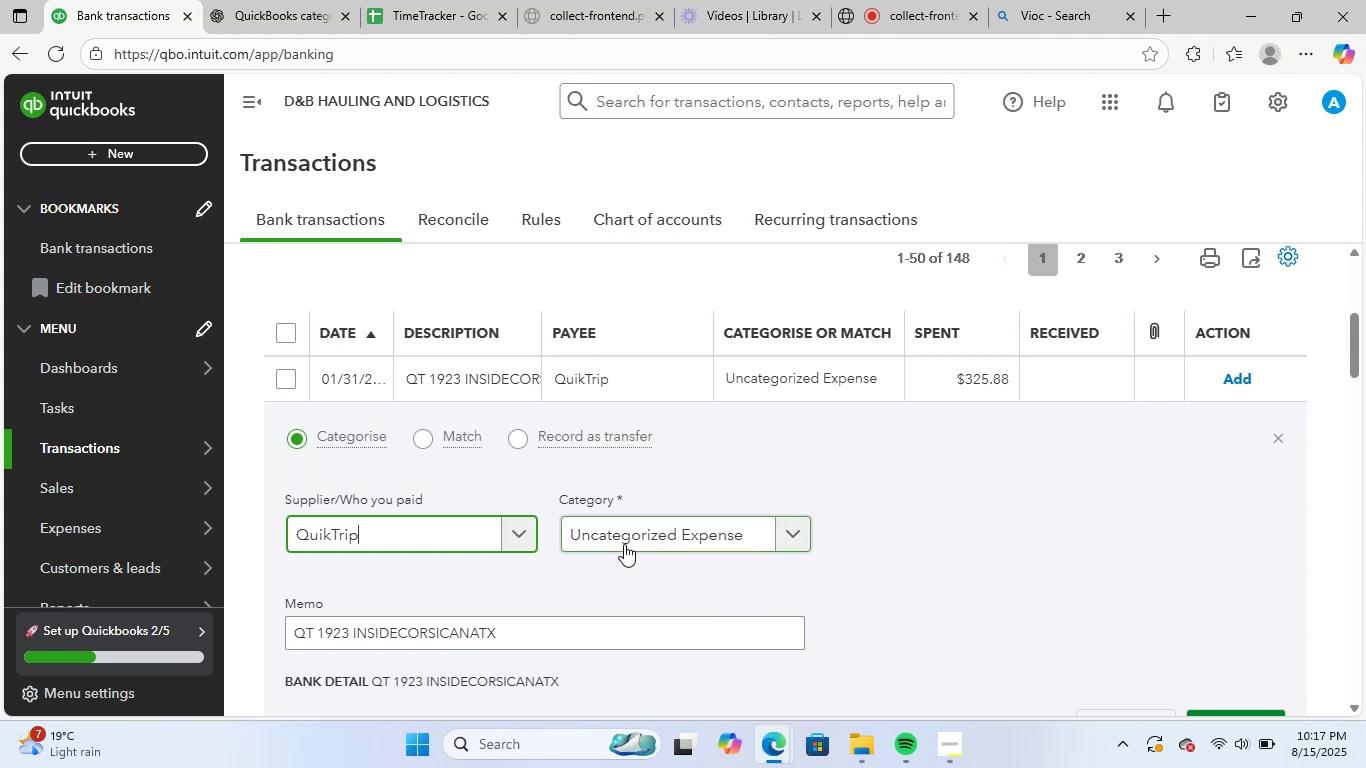 
left_click([627, 544])
 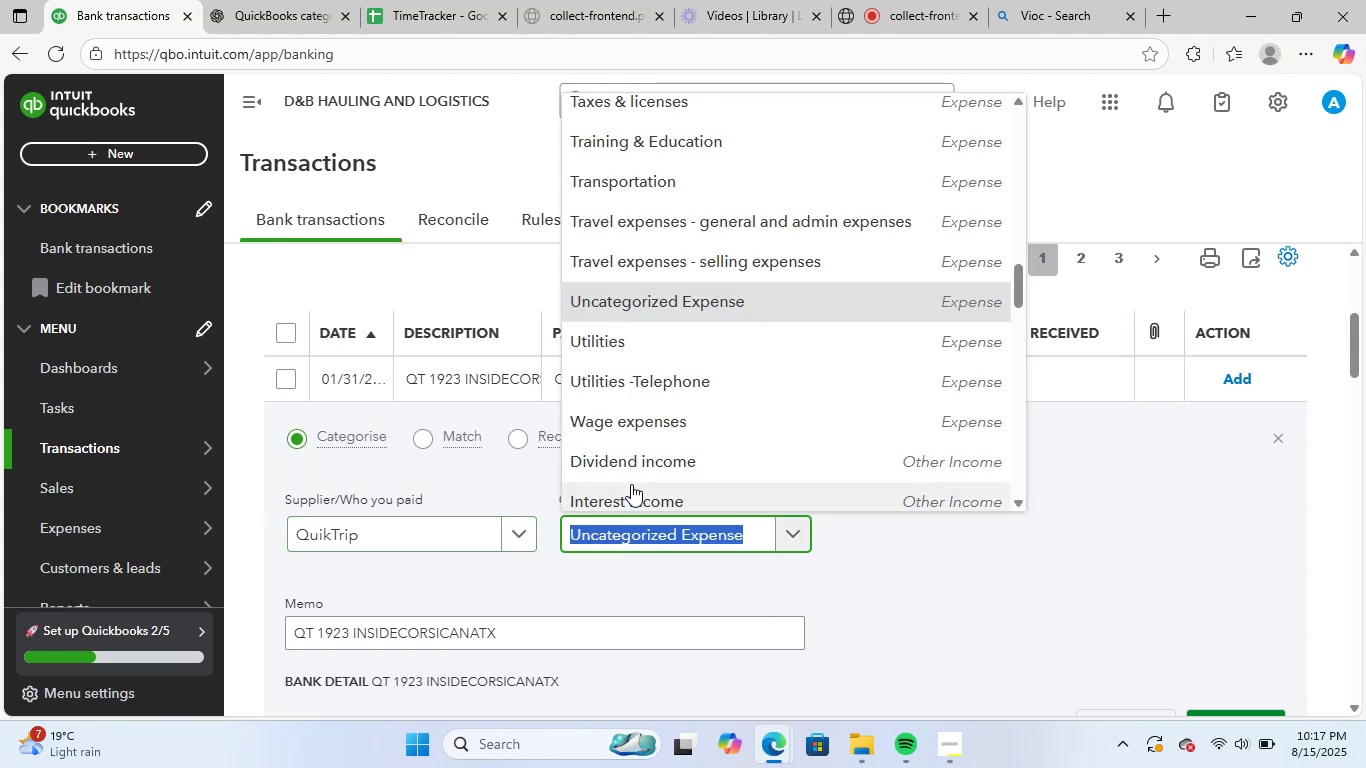 
type(gas)
 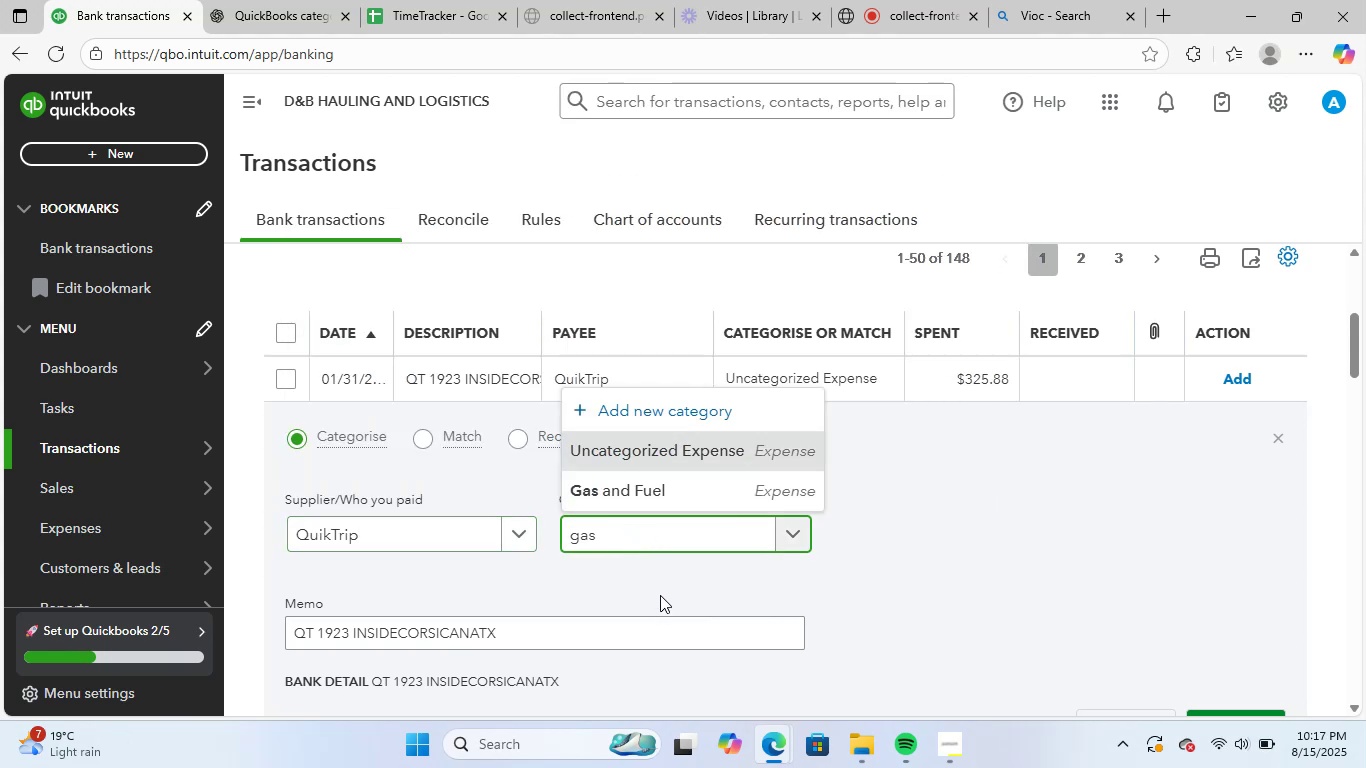 
left_click([681, 499])
 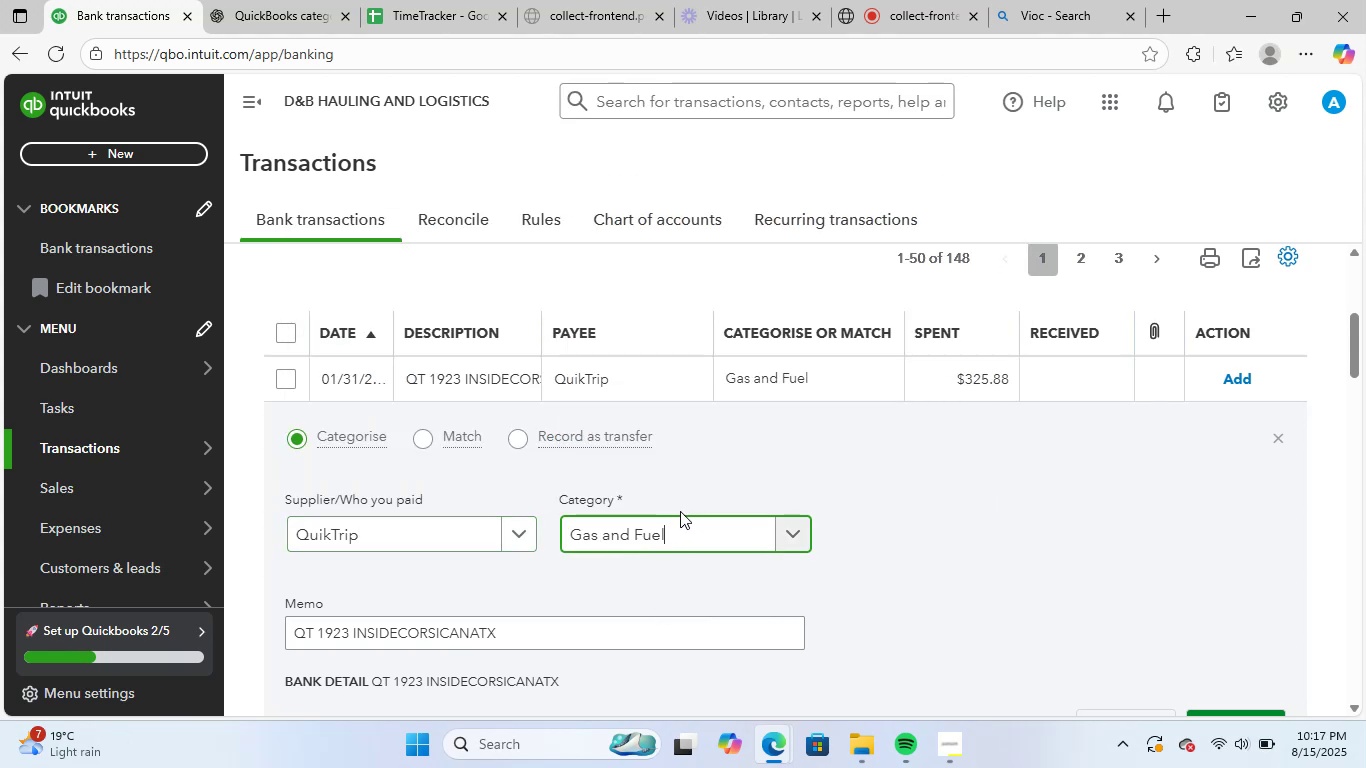 
scroll: coordinate [679, 513], scroll_direction: down, amount: 1.0
 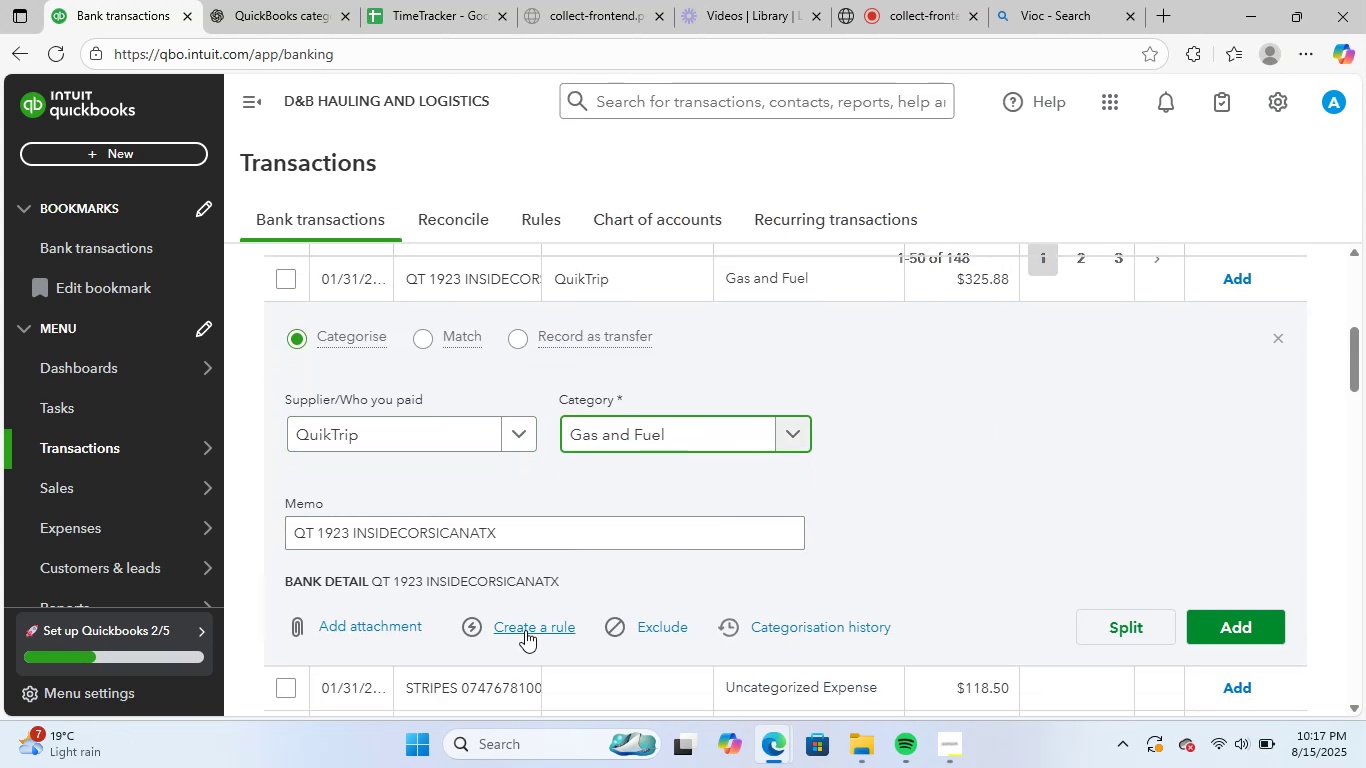 
left_click([532, 621])
 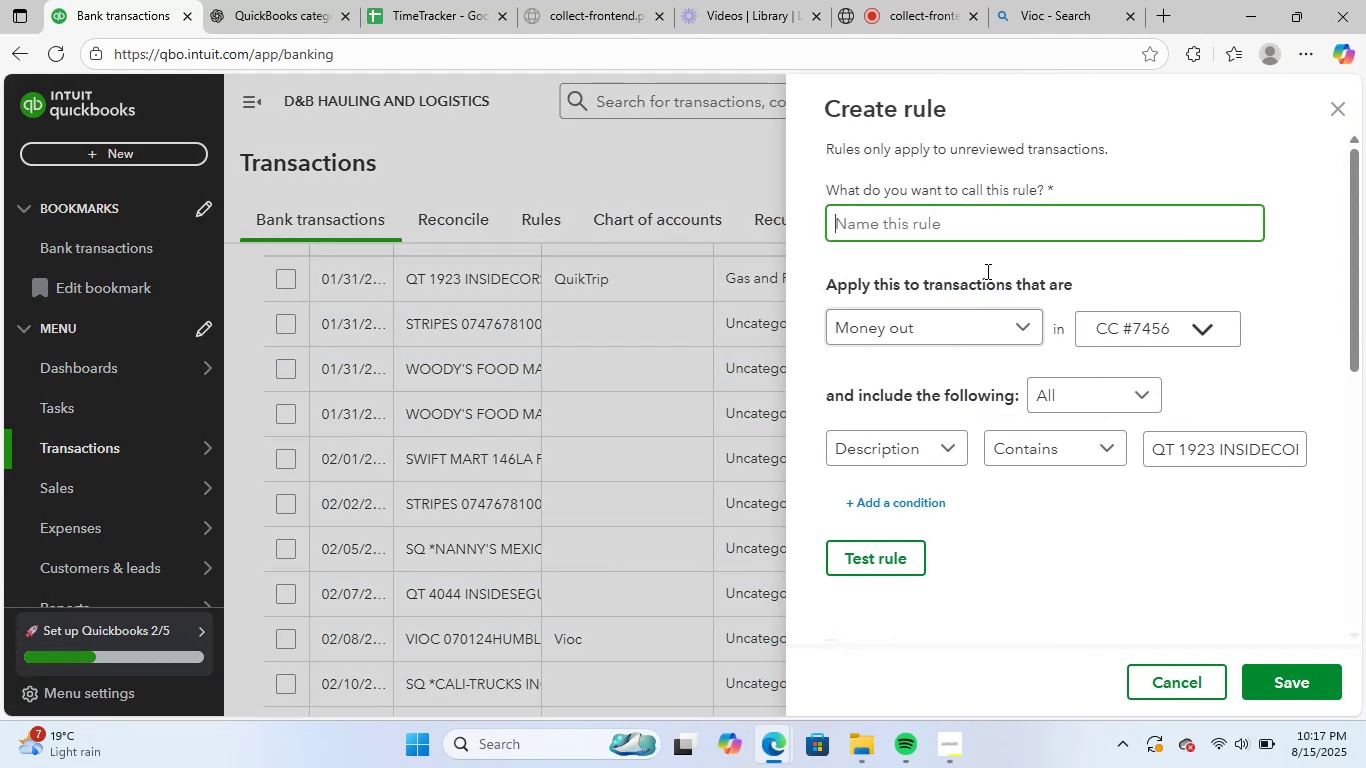 
key(Control+V)
 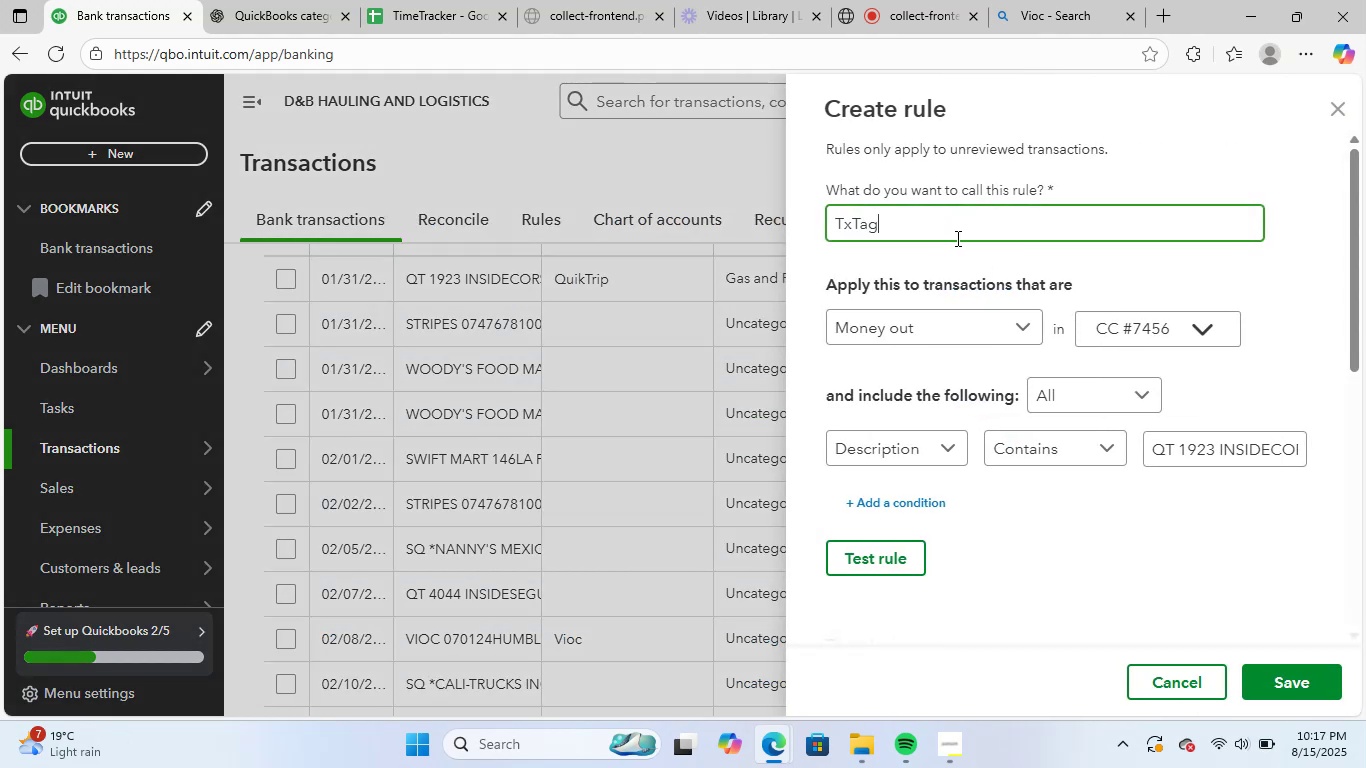 
type( )
key(Backspace)
type(qtru)
key(Backspace)
type(ip)
key(Backspace)
 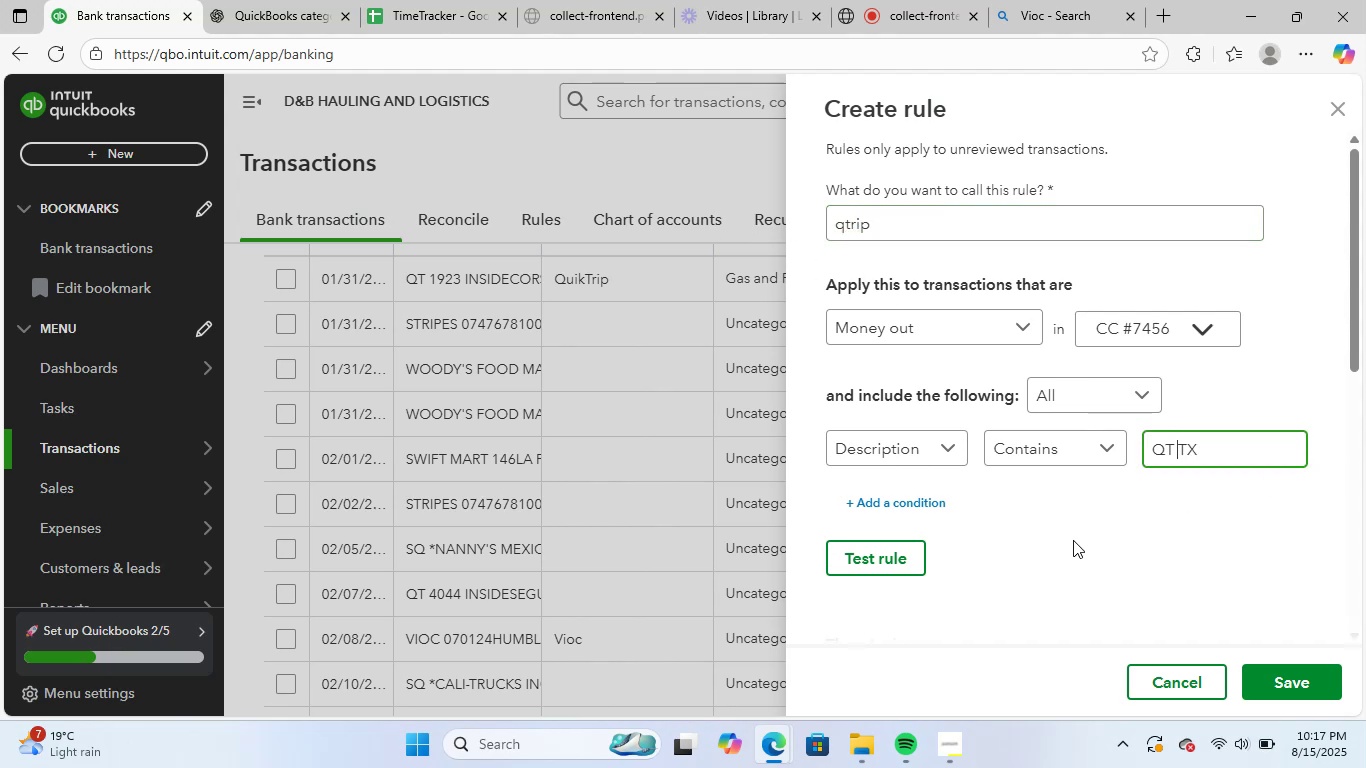 
left_click_drag(start_coordinate=[890, 218], to_coordinate=[729, 223])
 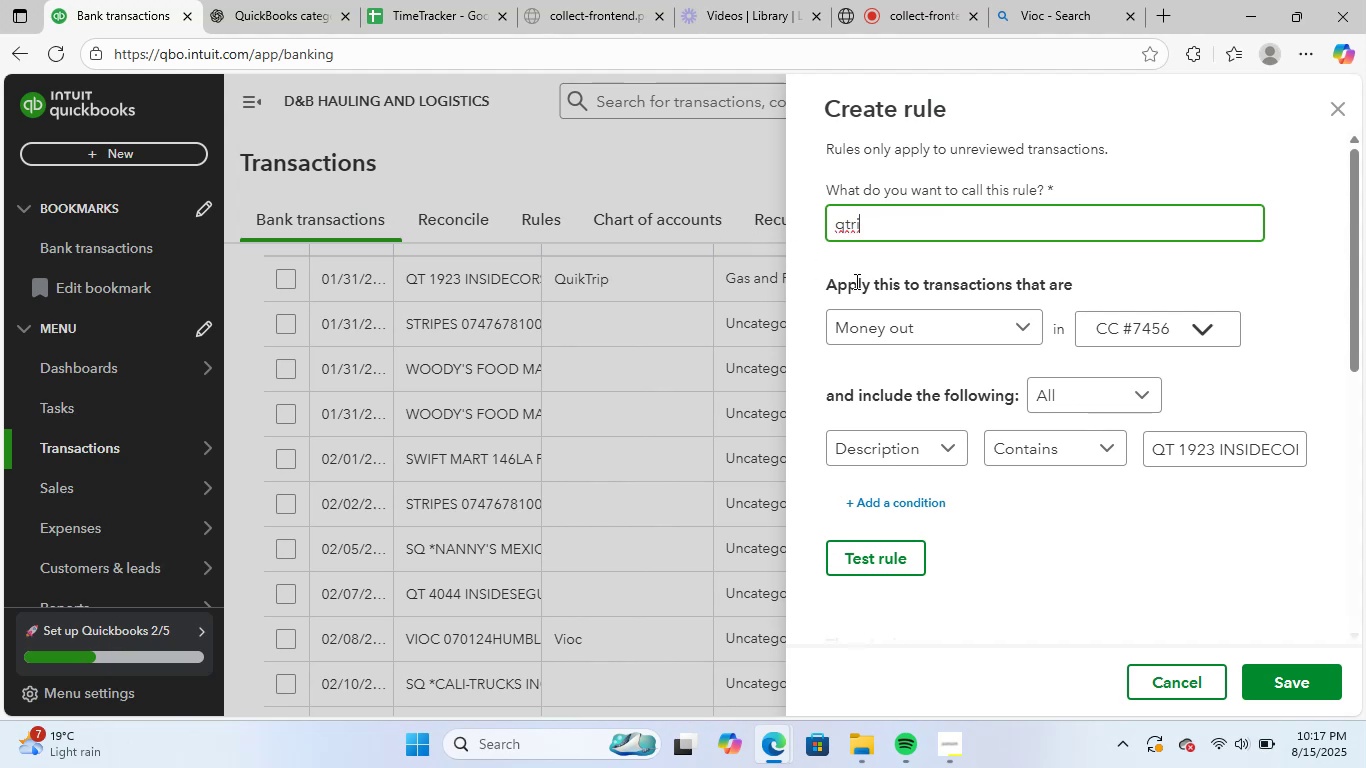 
left_click_drag(start_coordinate=[1181, 450], to_coordinate=[1365, 465])
 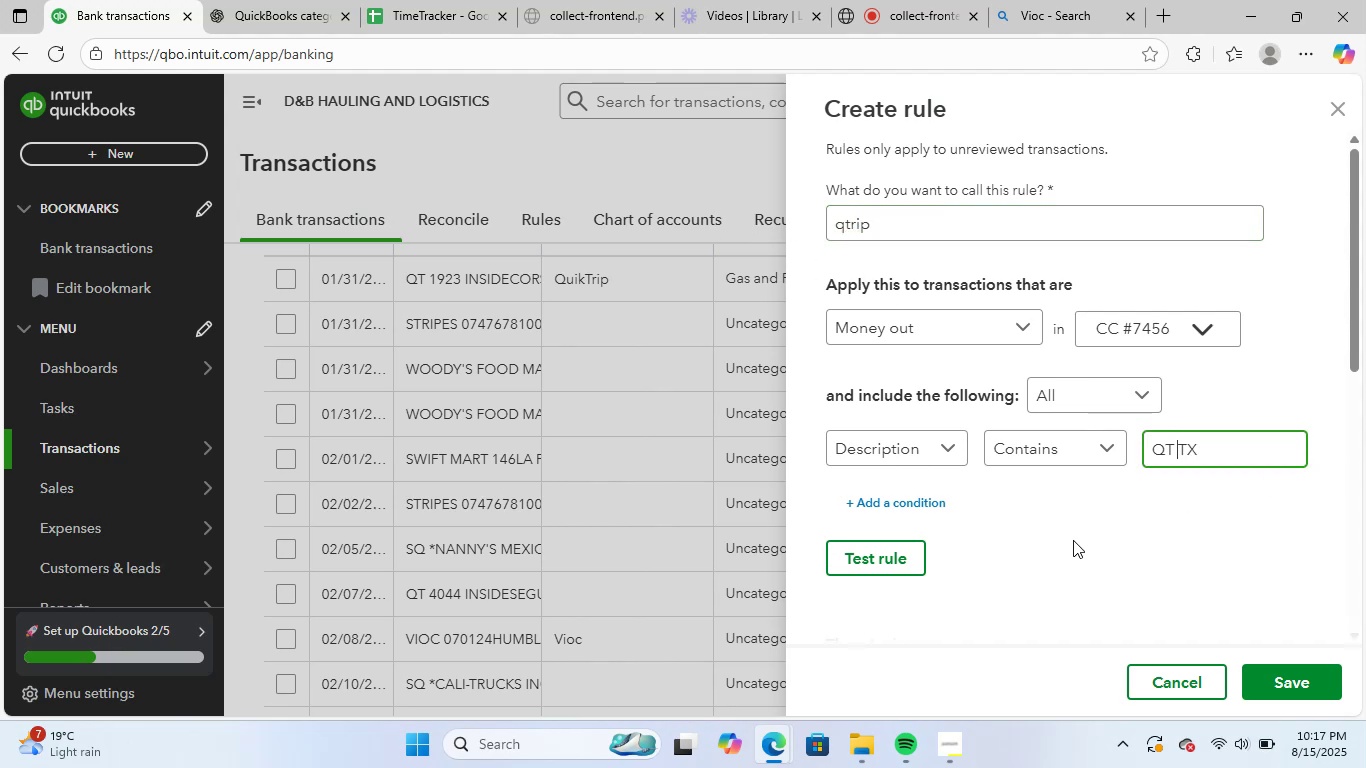 
left_click([1073, 540])
 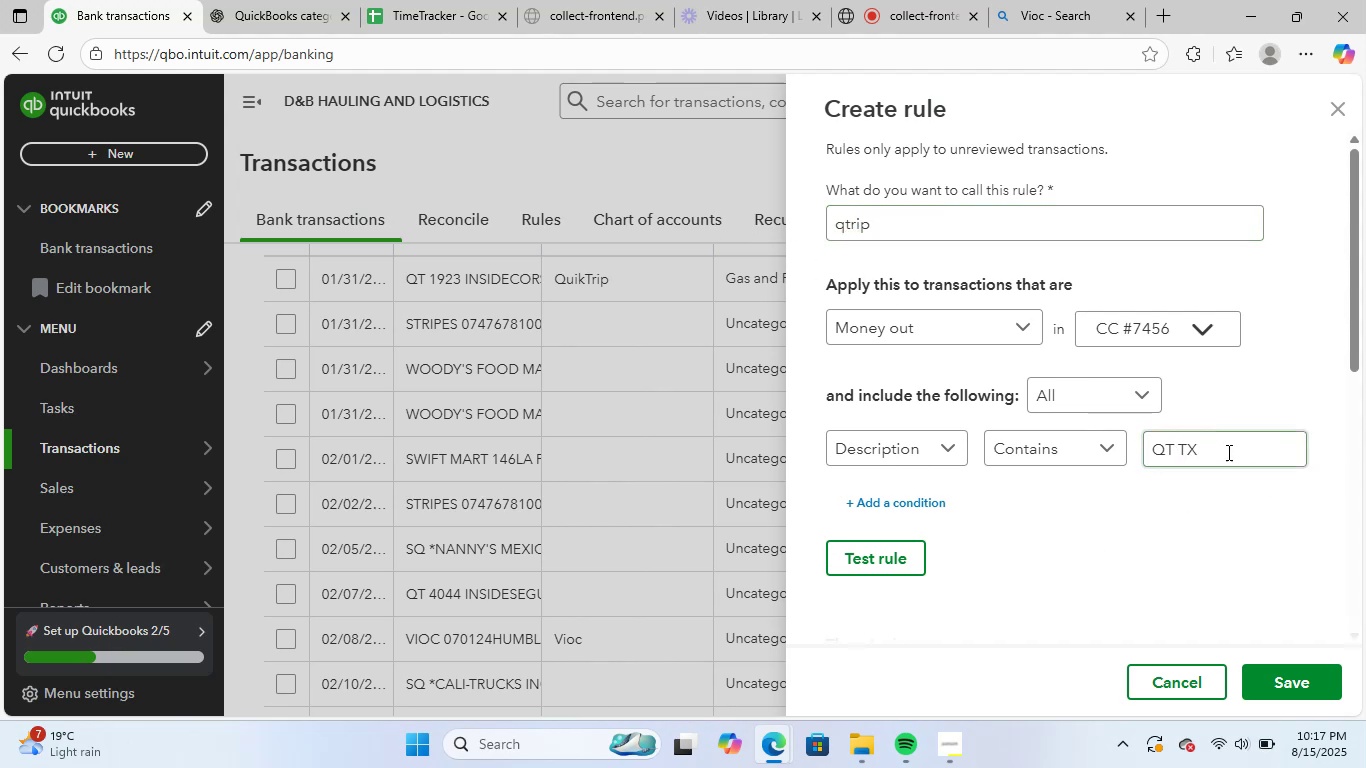 
left_click([1227, 452])
 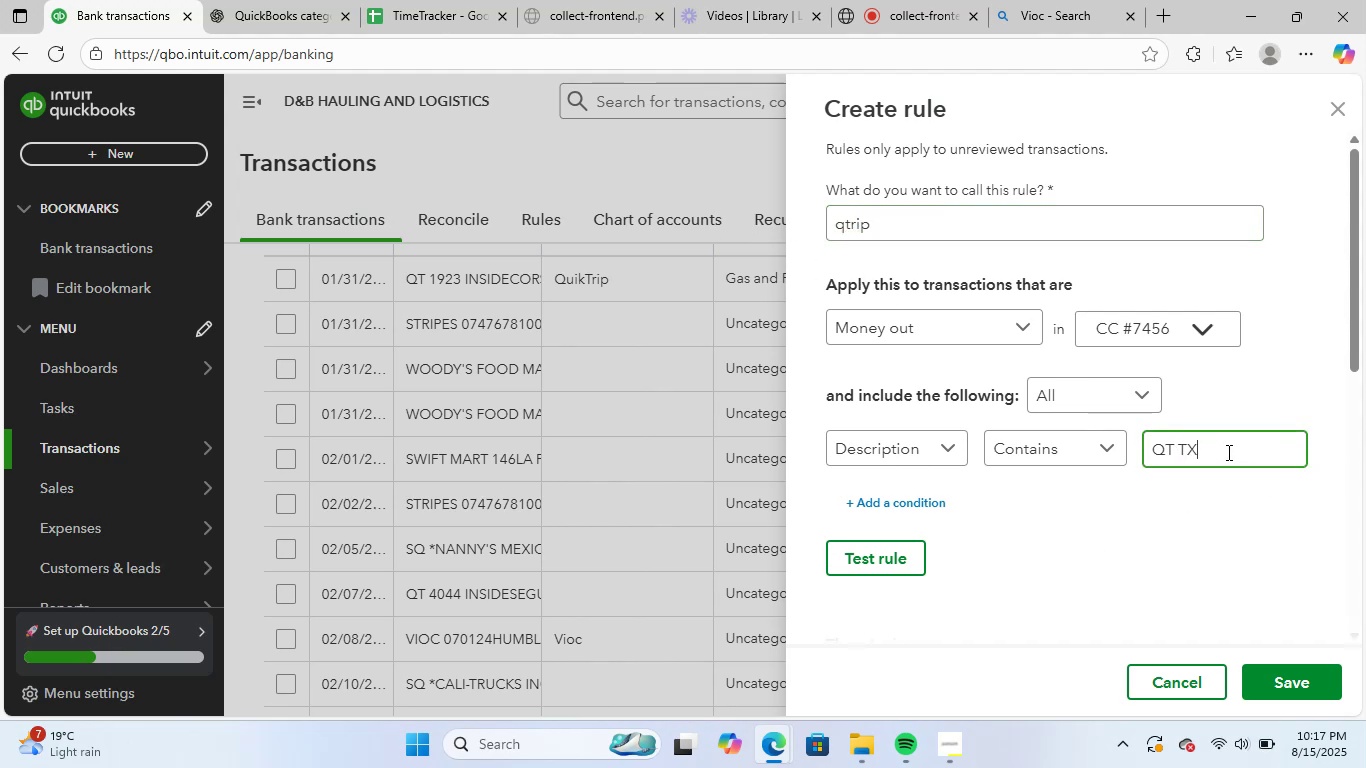 
key(Equal)
 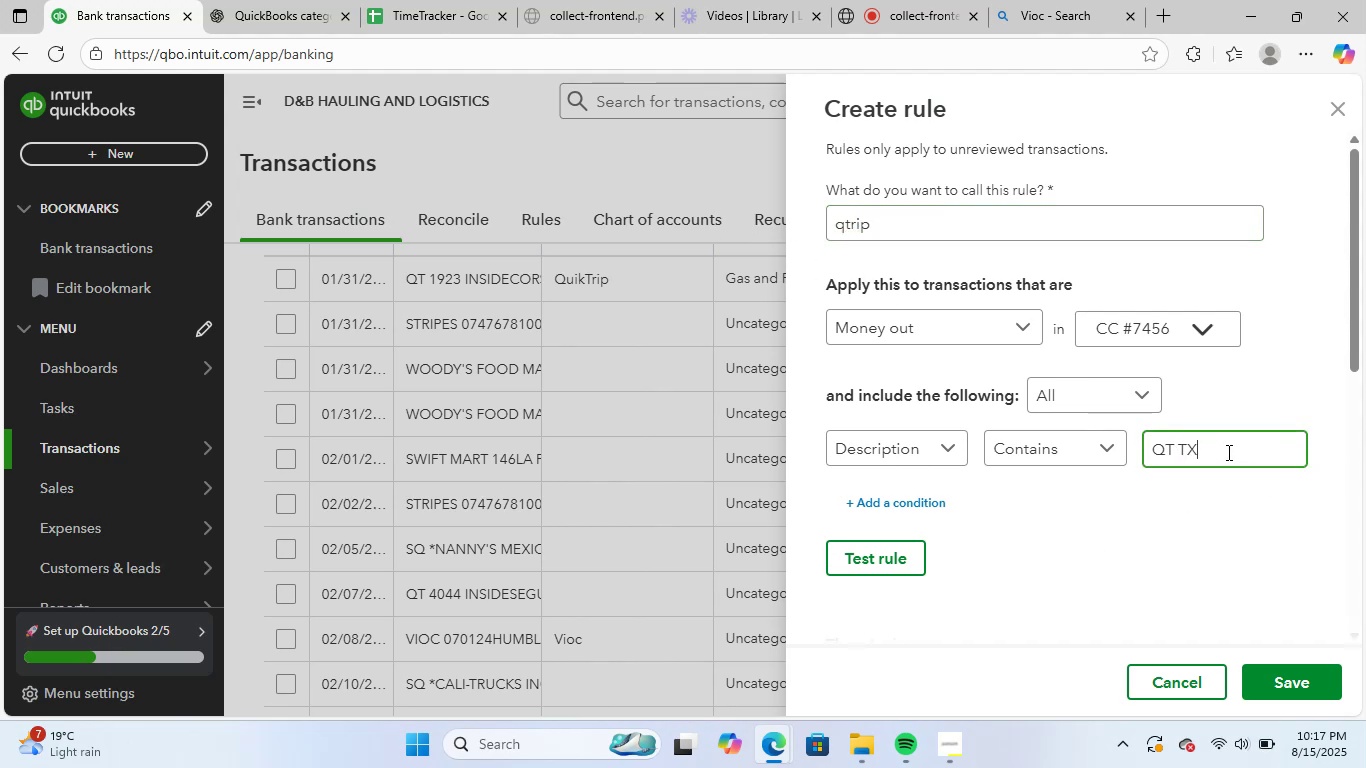 
key(Equal)
 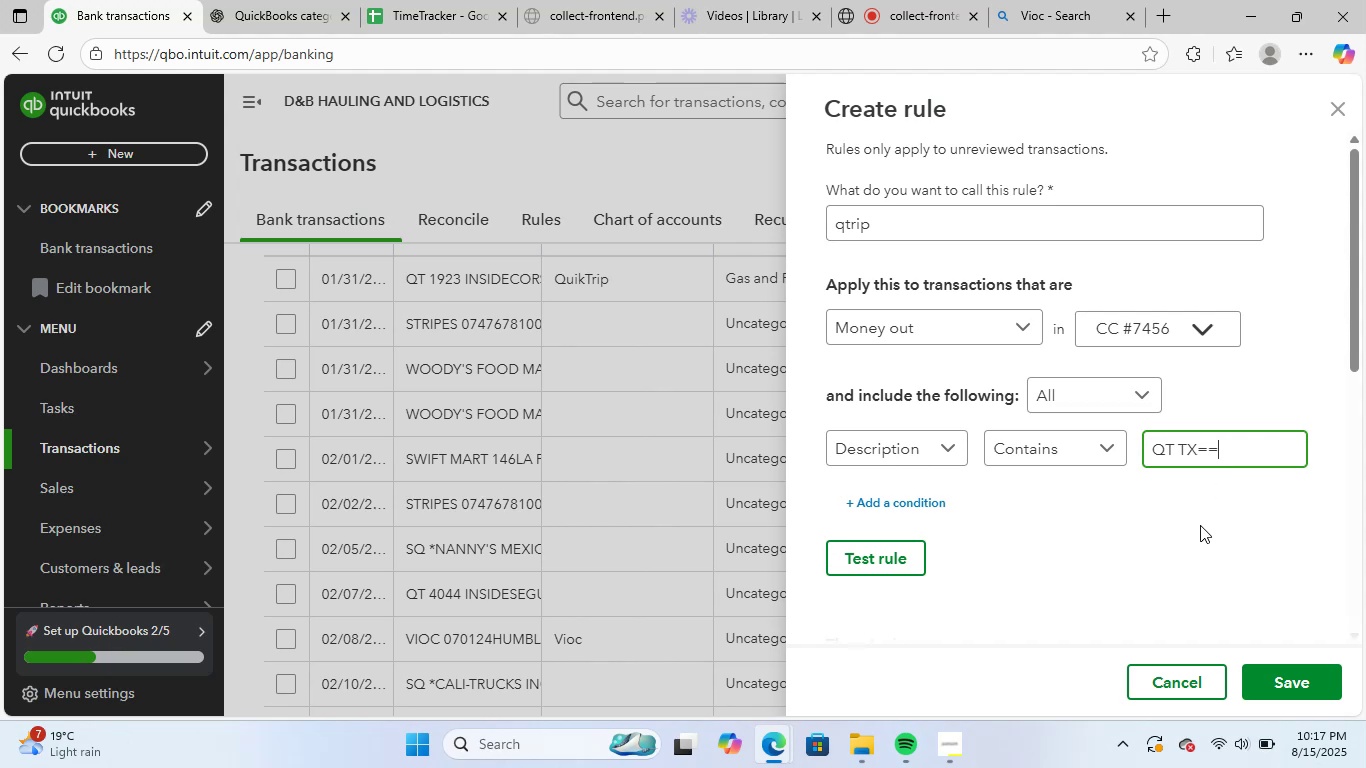 
key(Backspace)
 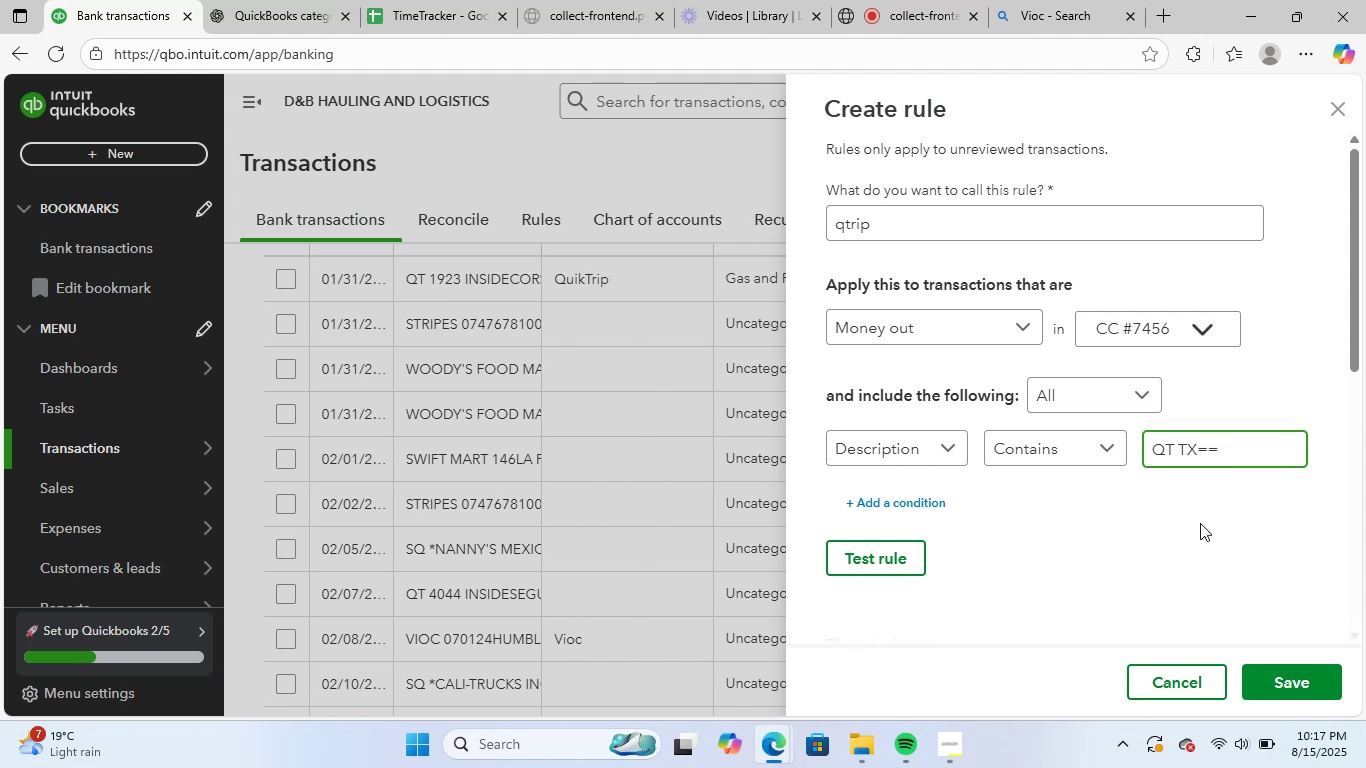 
key(Backspace)
 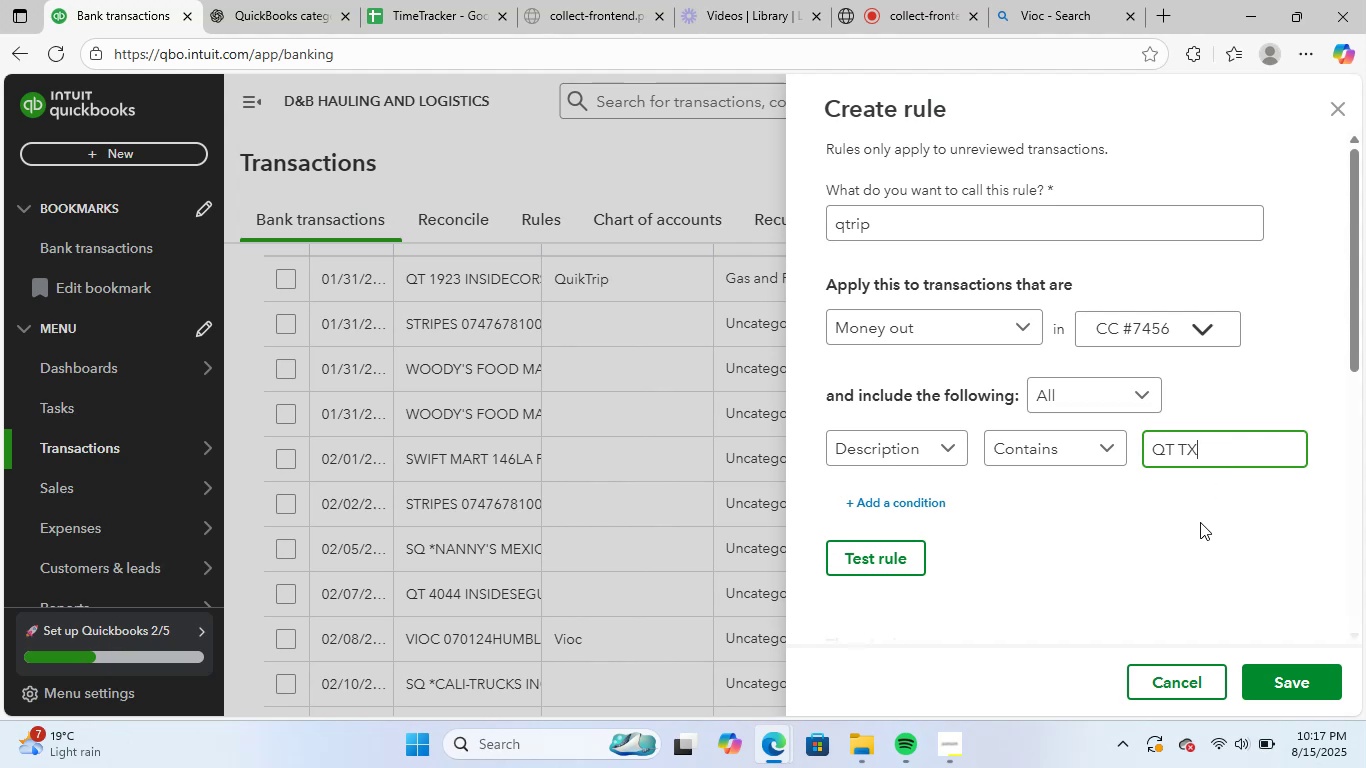 
key(Backspace)
 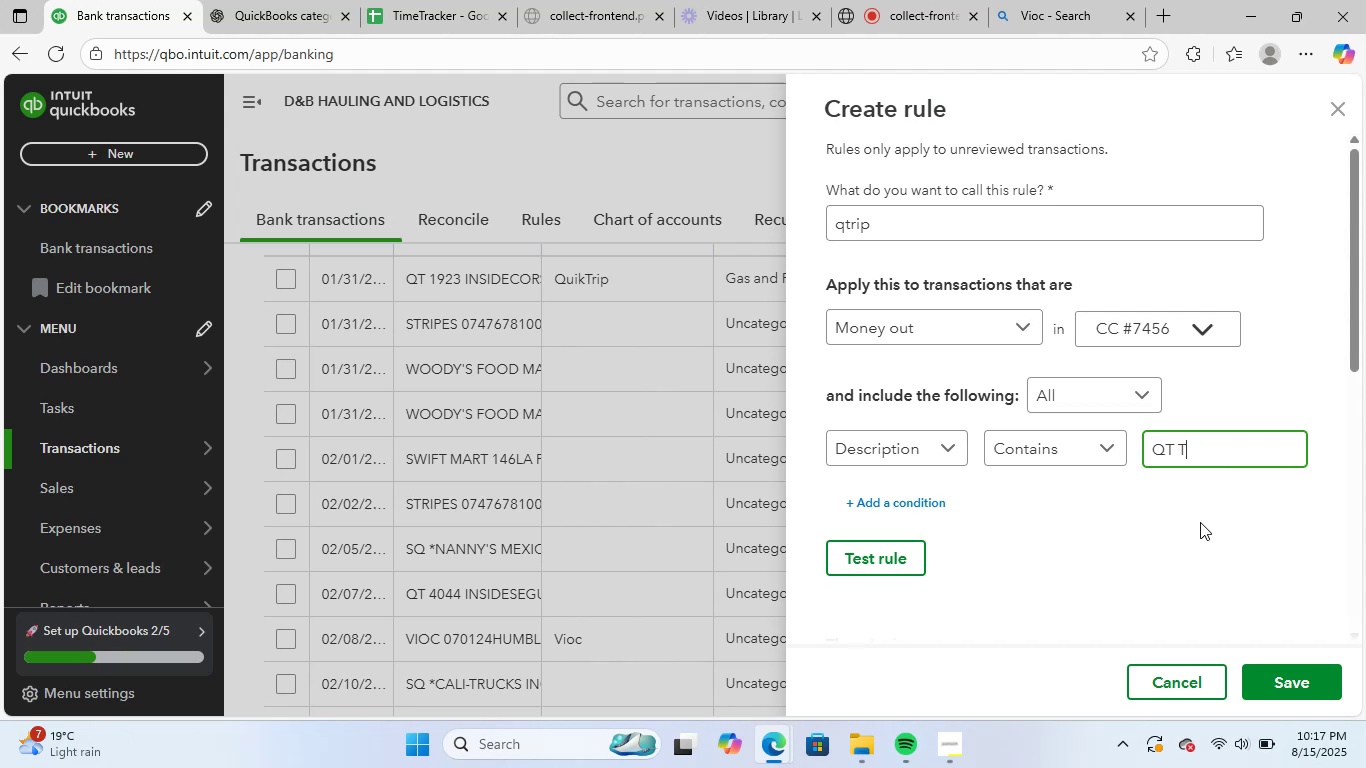 
key(Backspace)
 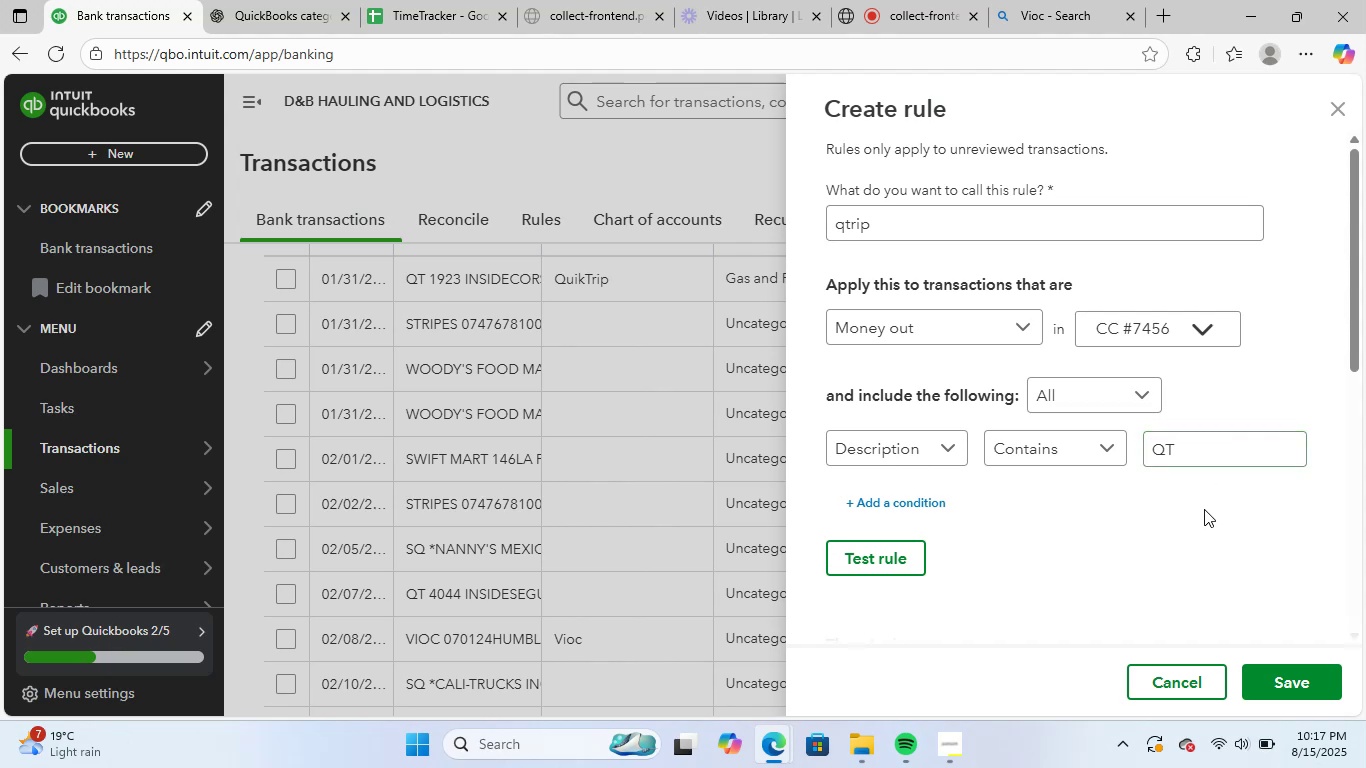 
scroll: coordinate [1210, 515], scroll_direction: down, amount: 8.0
 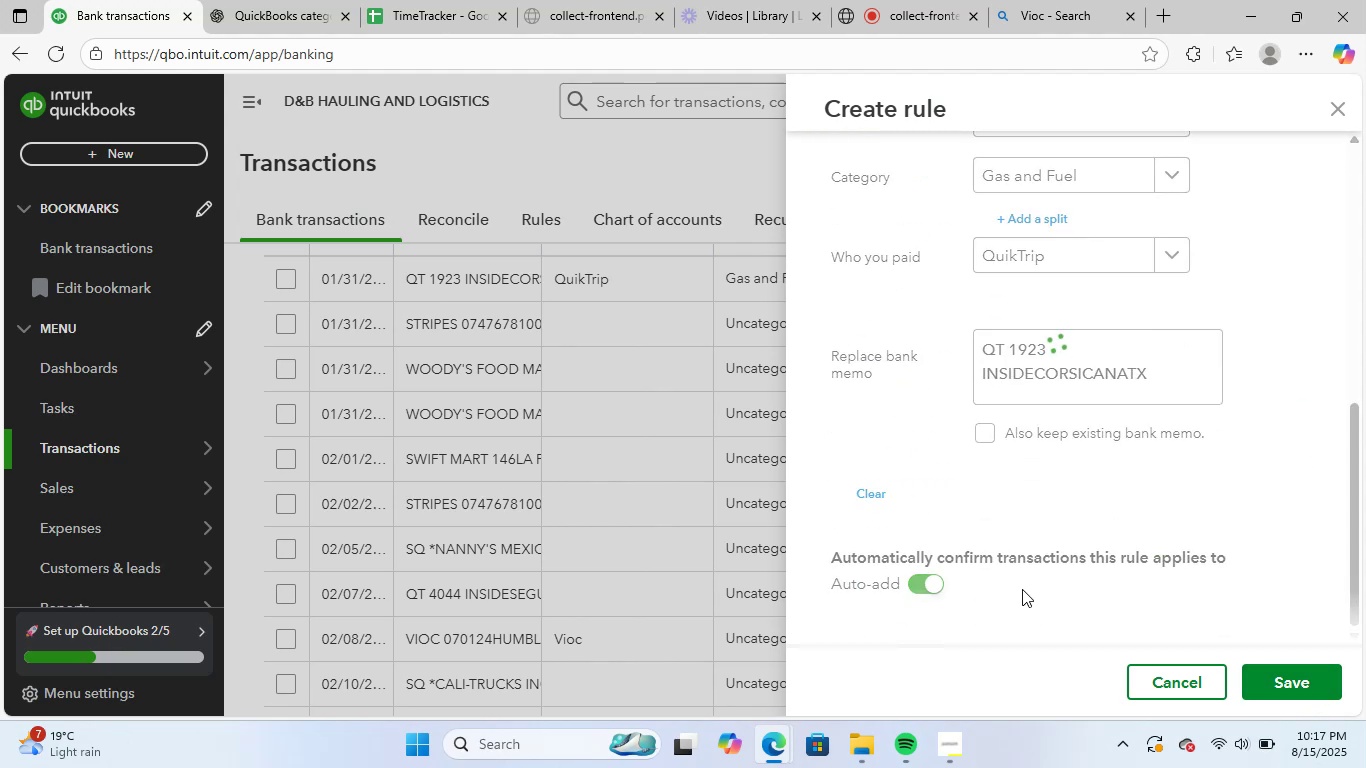 
wait(10.27)
 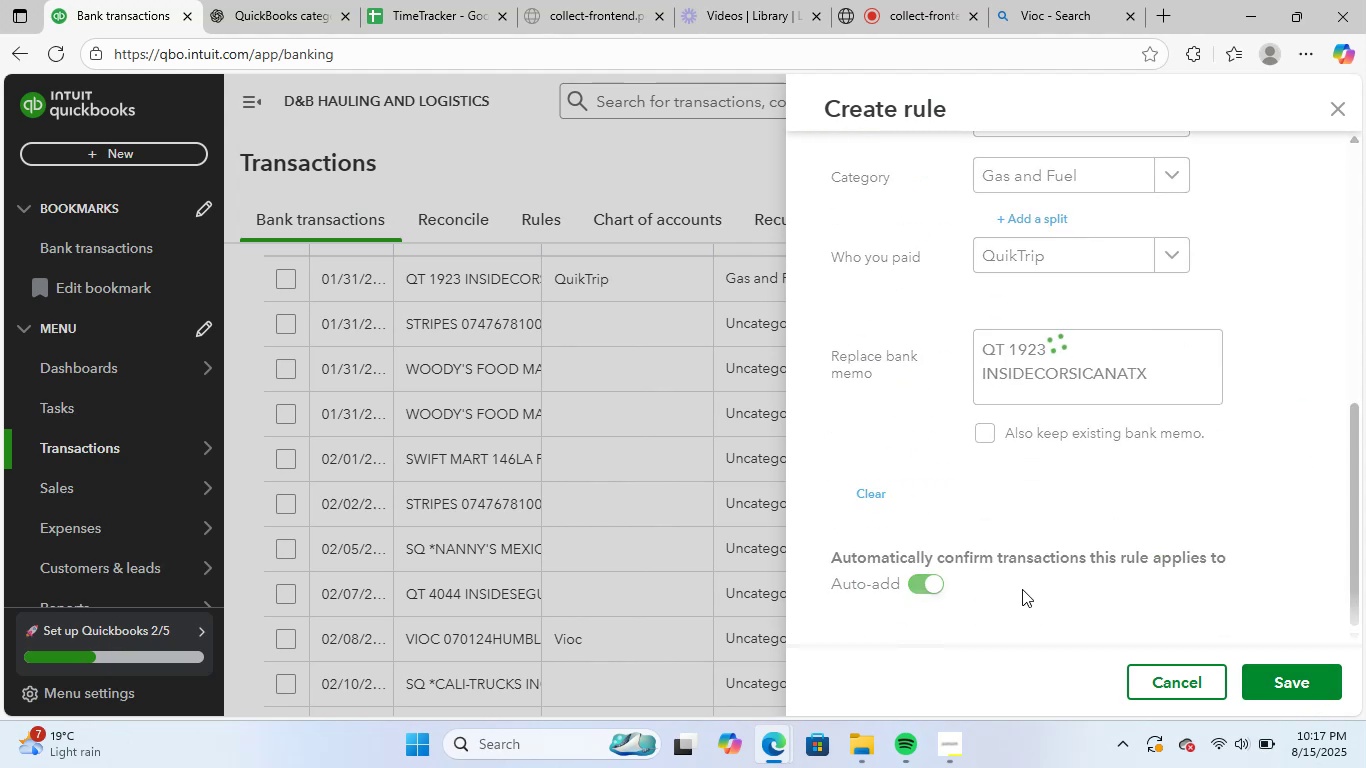 
scroll: coordinate [843, 565], scroll_direction: down, amount: 6.0
 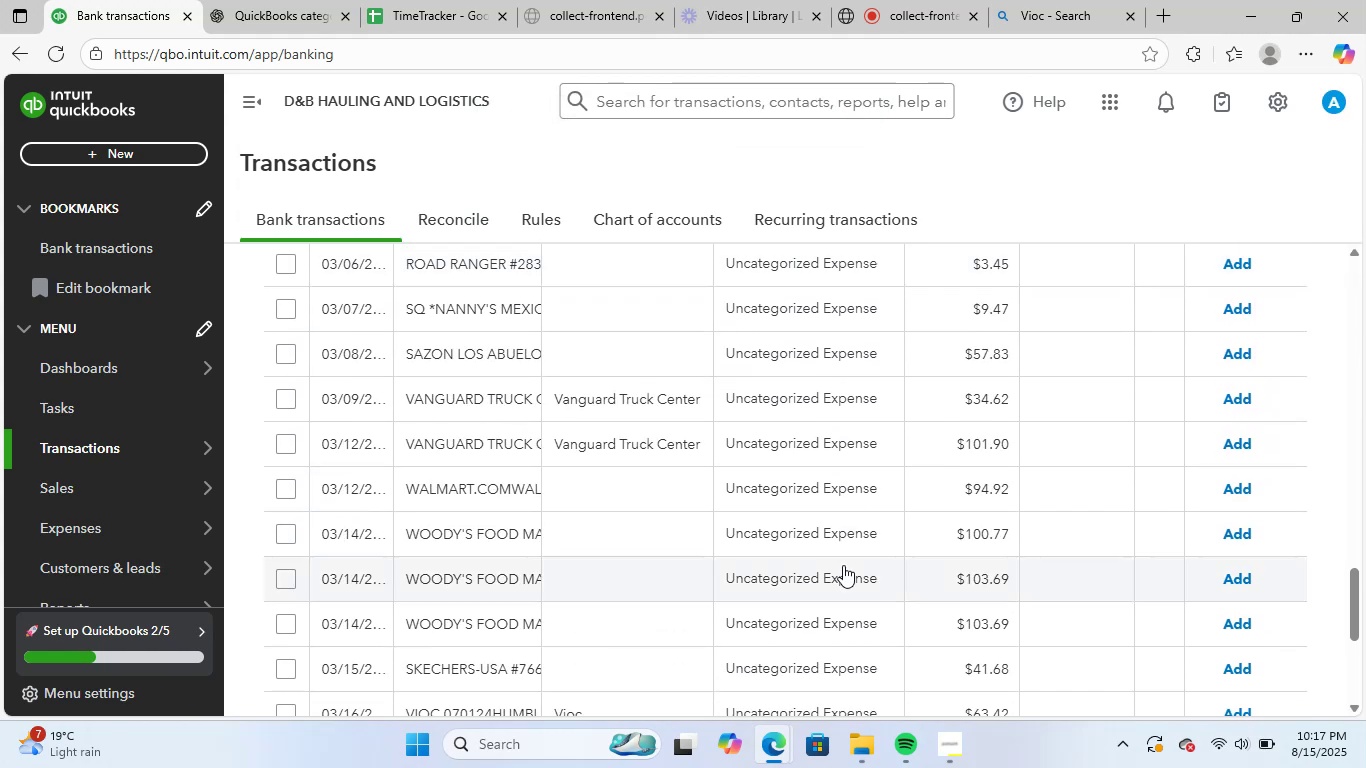 
scroll: coordinate [844, 553], scroll_direction: up, amount: 19.0
 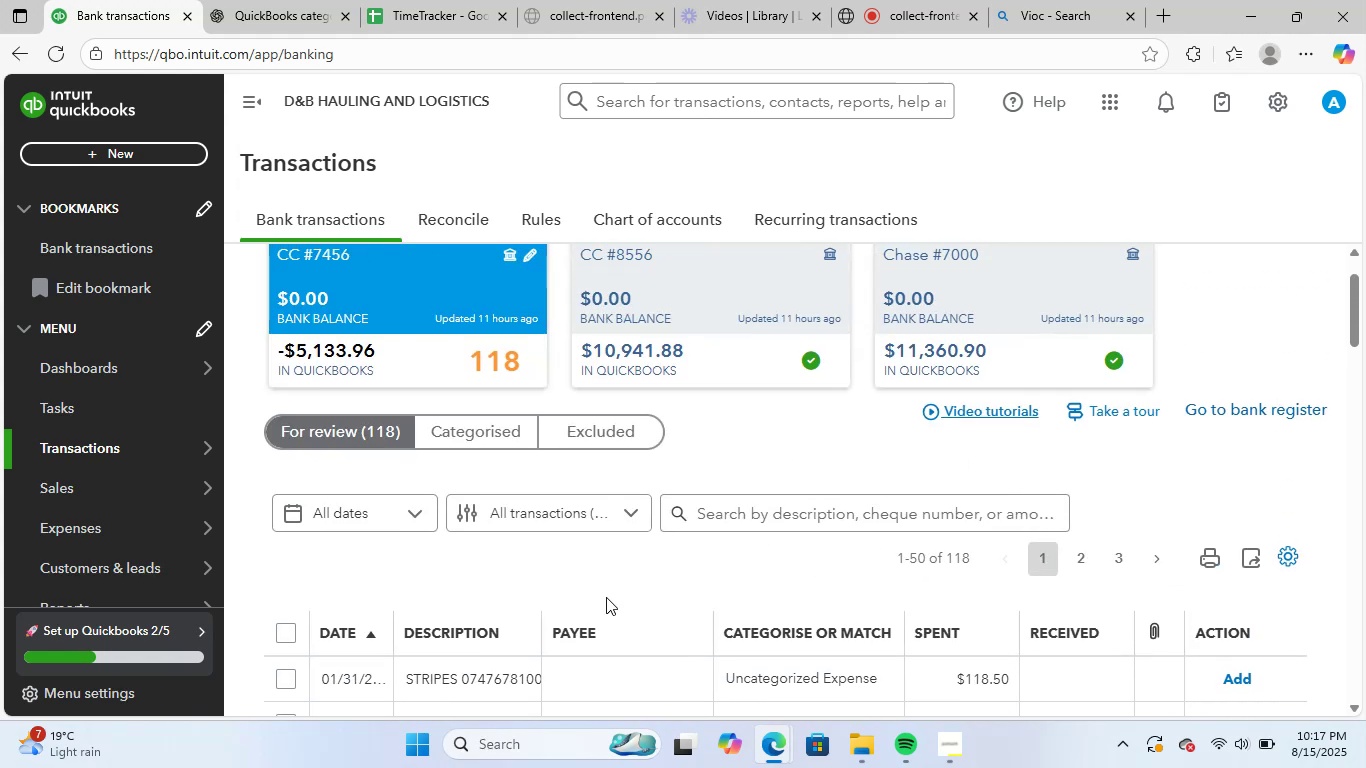 
scroll: coordinate [599, 615], scroll_direction: down, amount: 3.0
 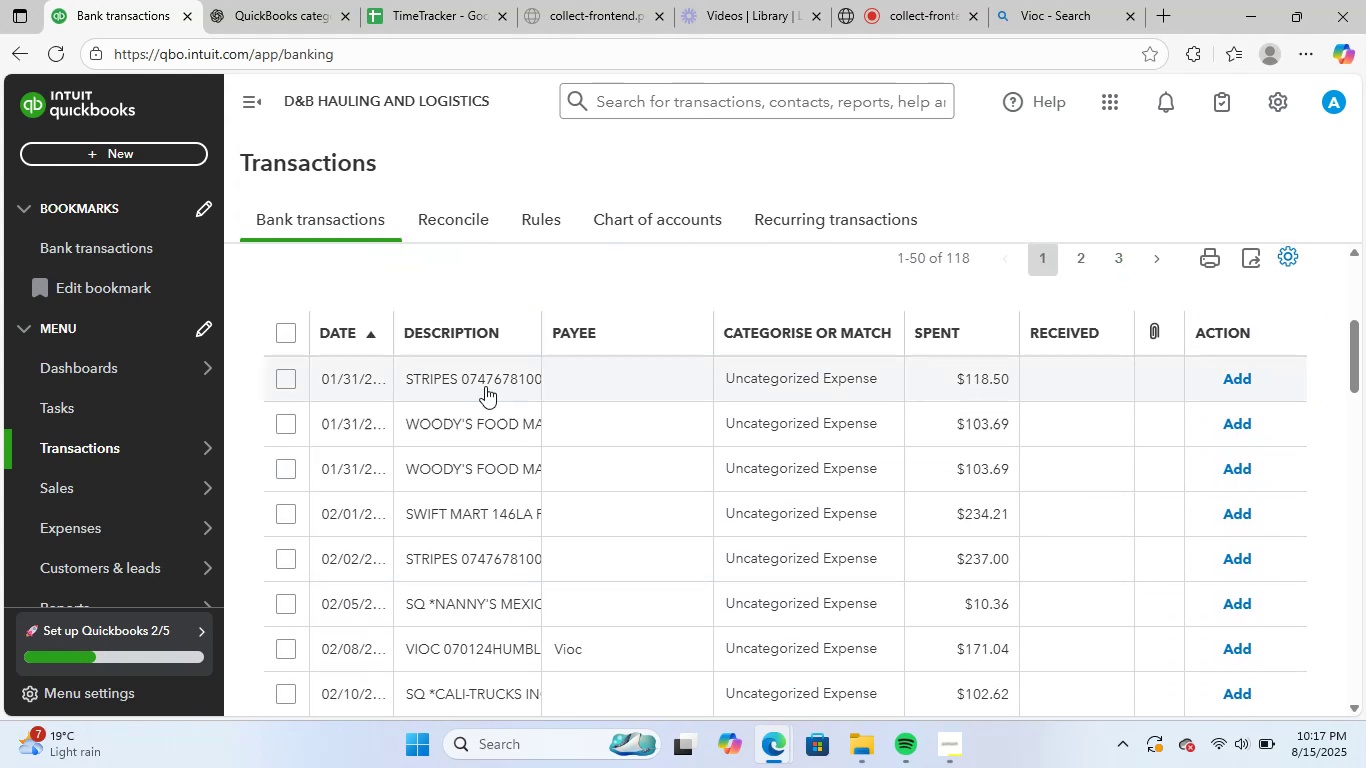 
left_click([485, 379])
 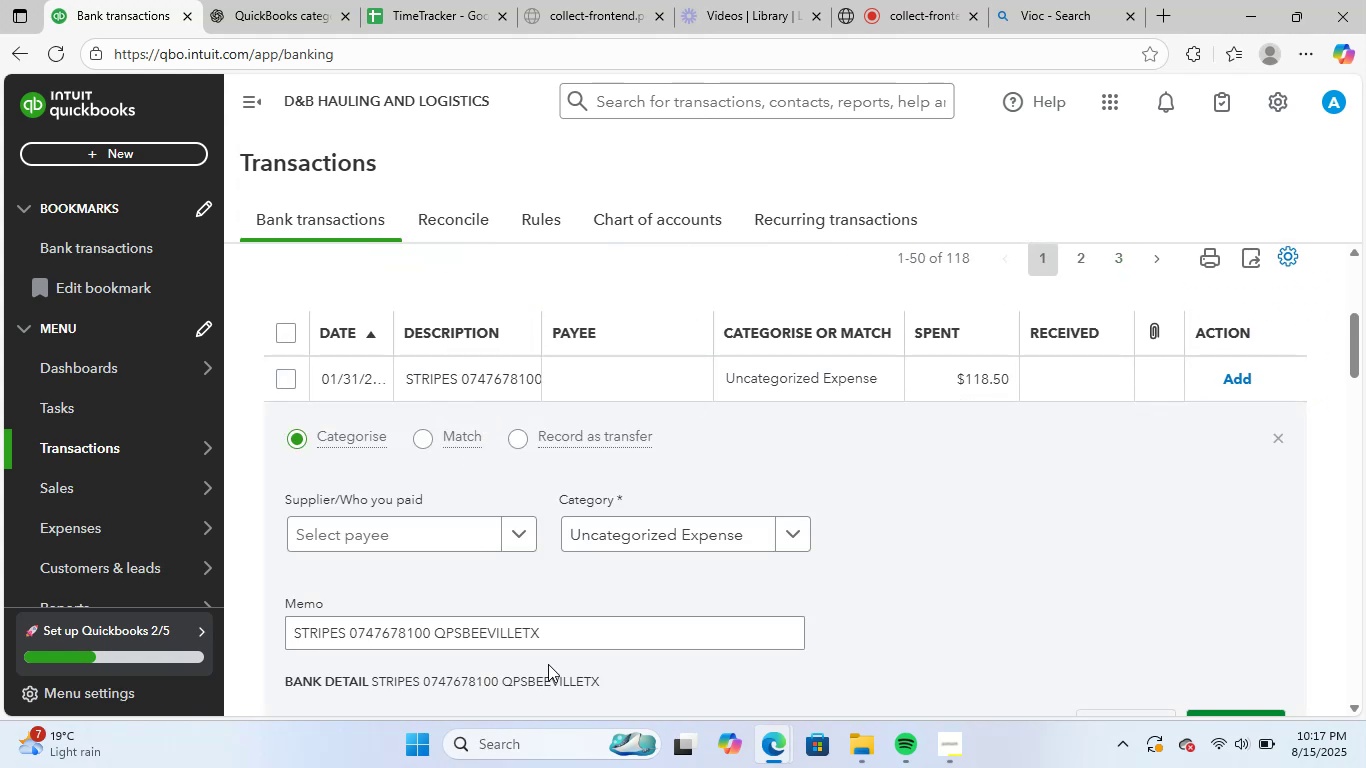 
left_click_drag(start_coordinate=[575, 639], to_coordinate=[160, 606])
 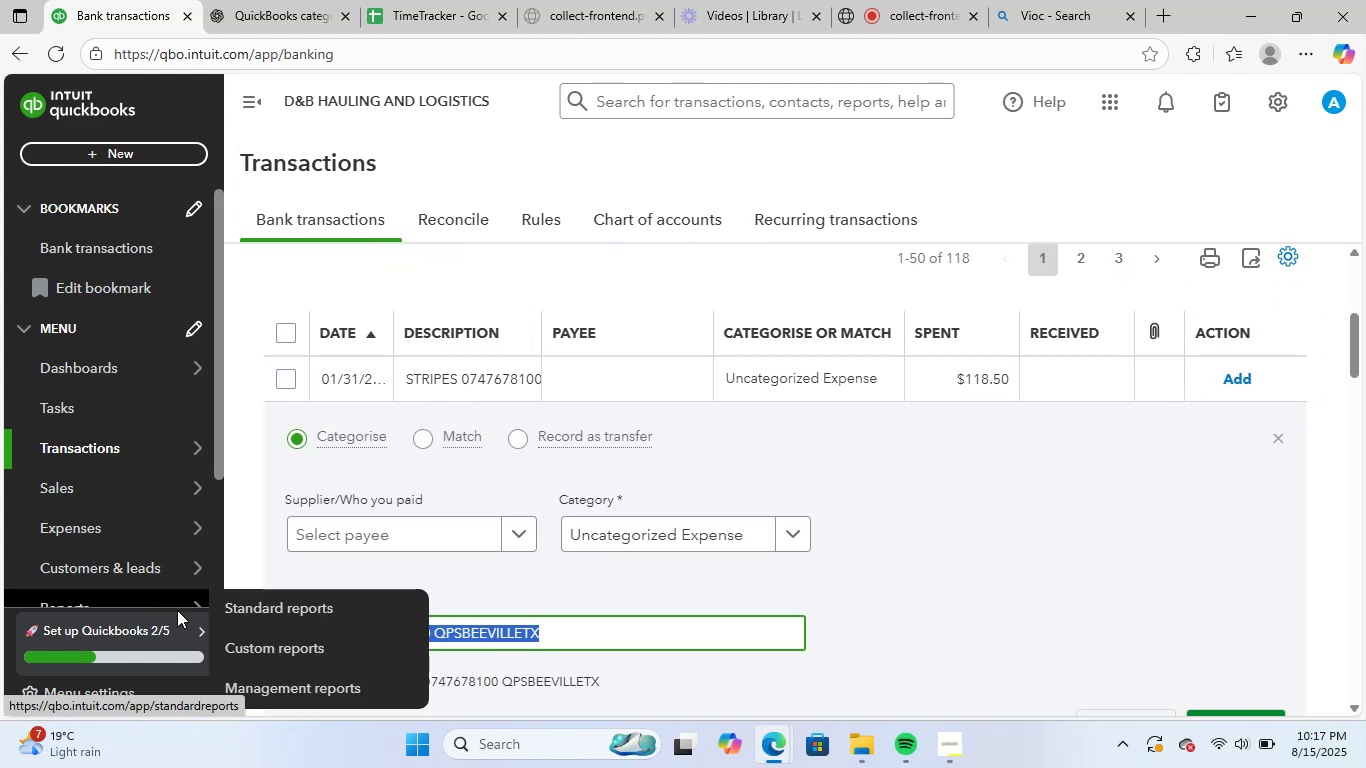 
key(Control+C)
 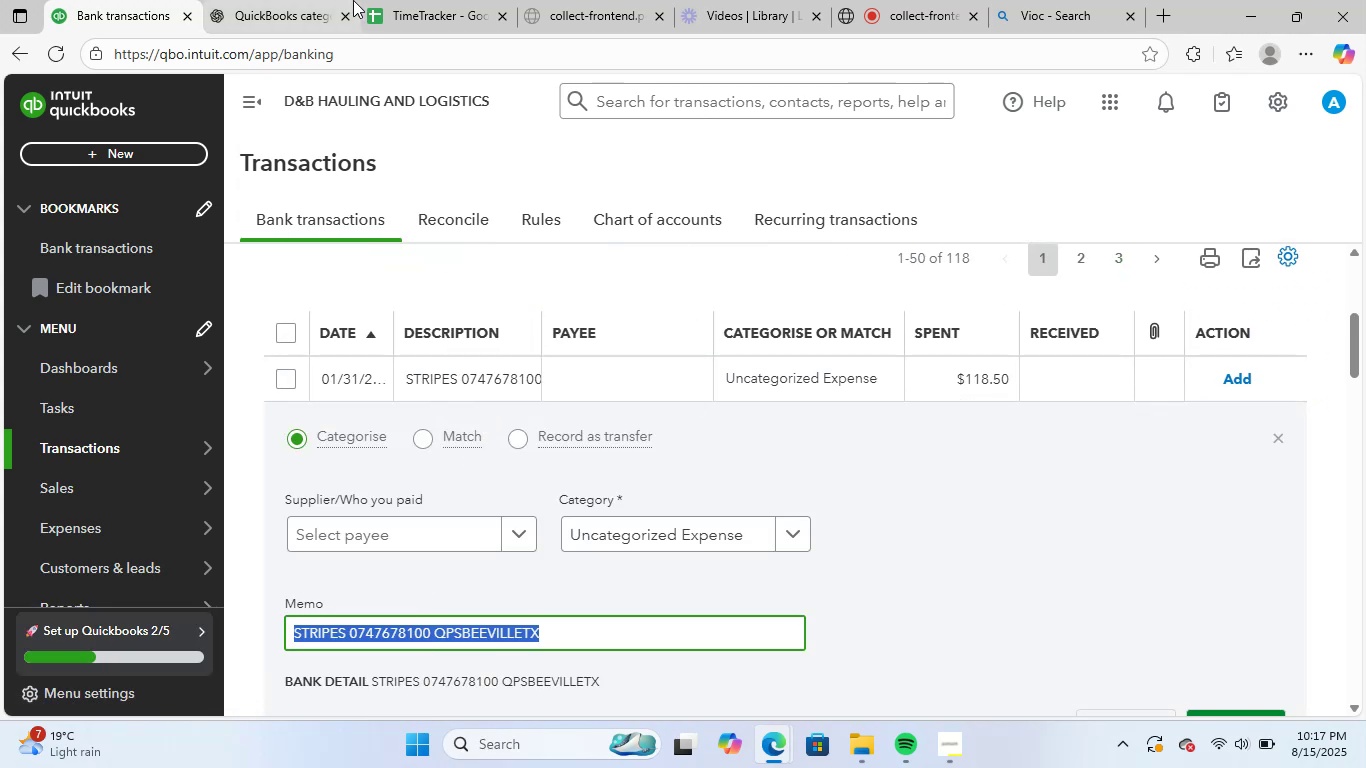 
left_click_drag(start_coordinate=[353, 0], to_coordinate=[340, 0])
 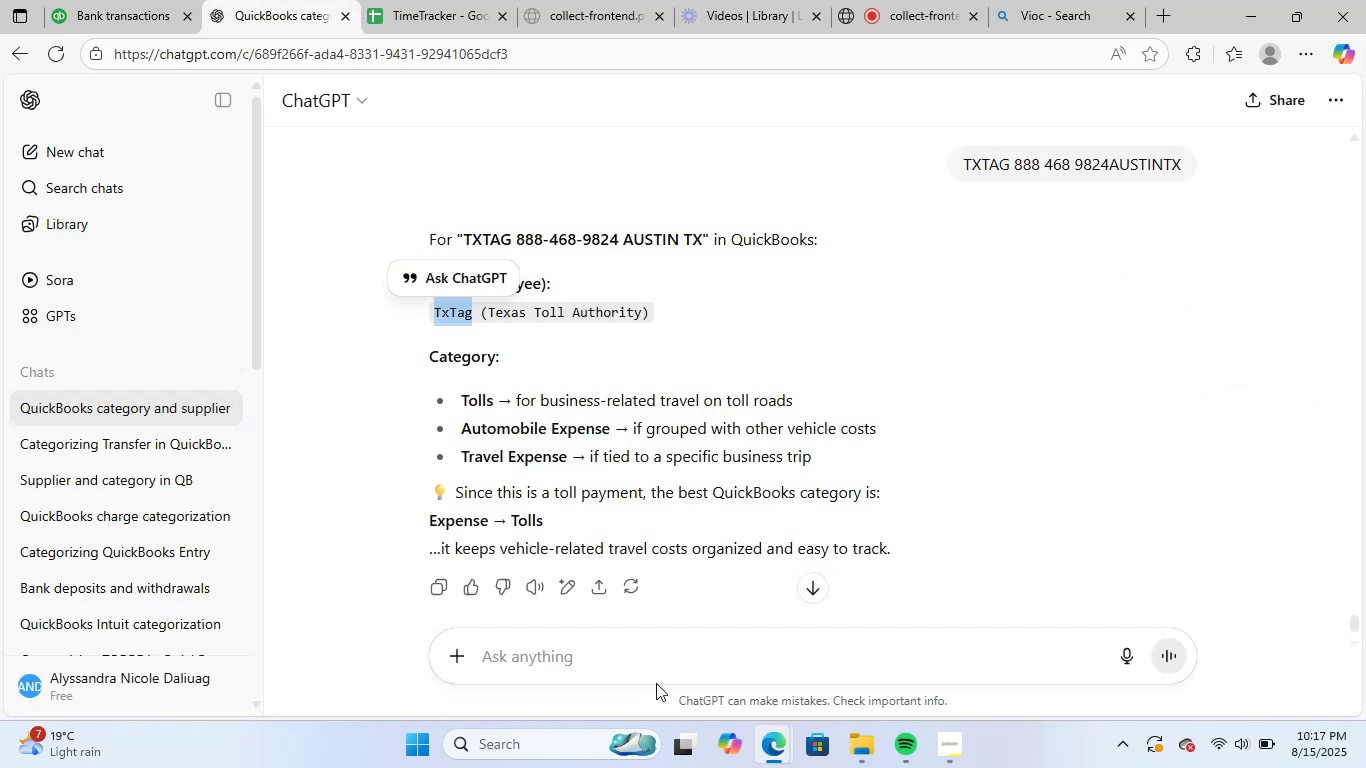 
double_click([666, 670])
 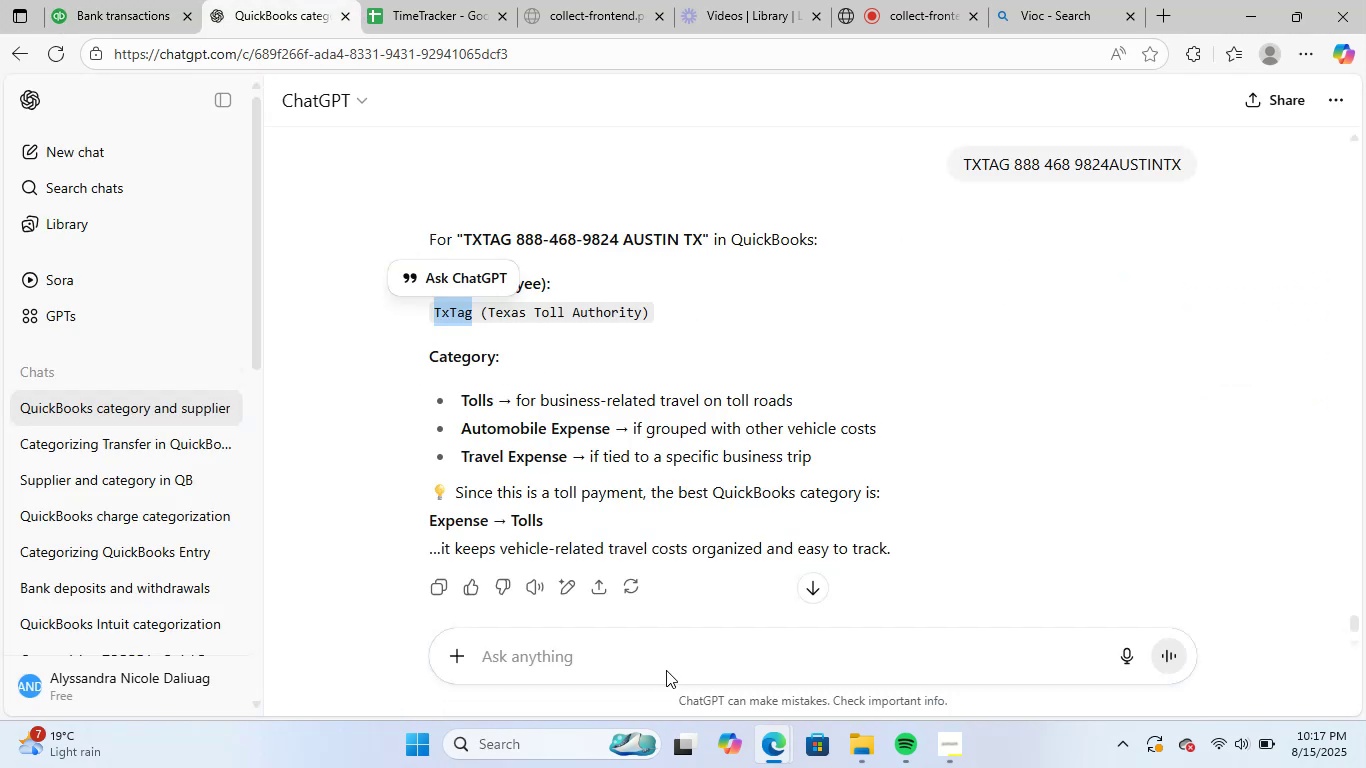 
key(Control+V)
 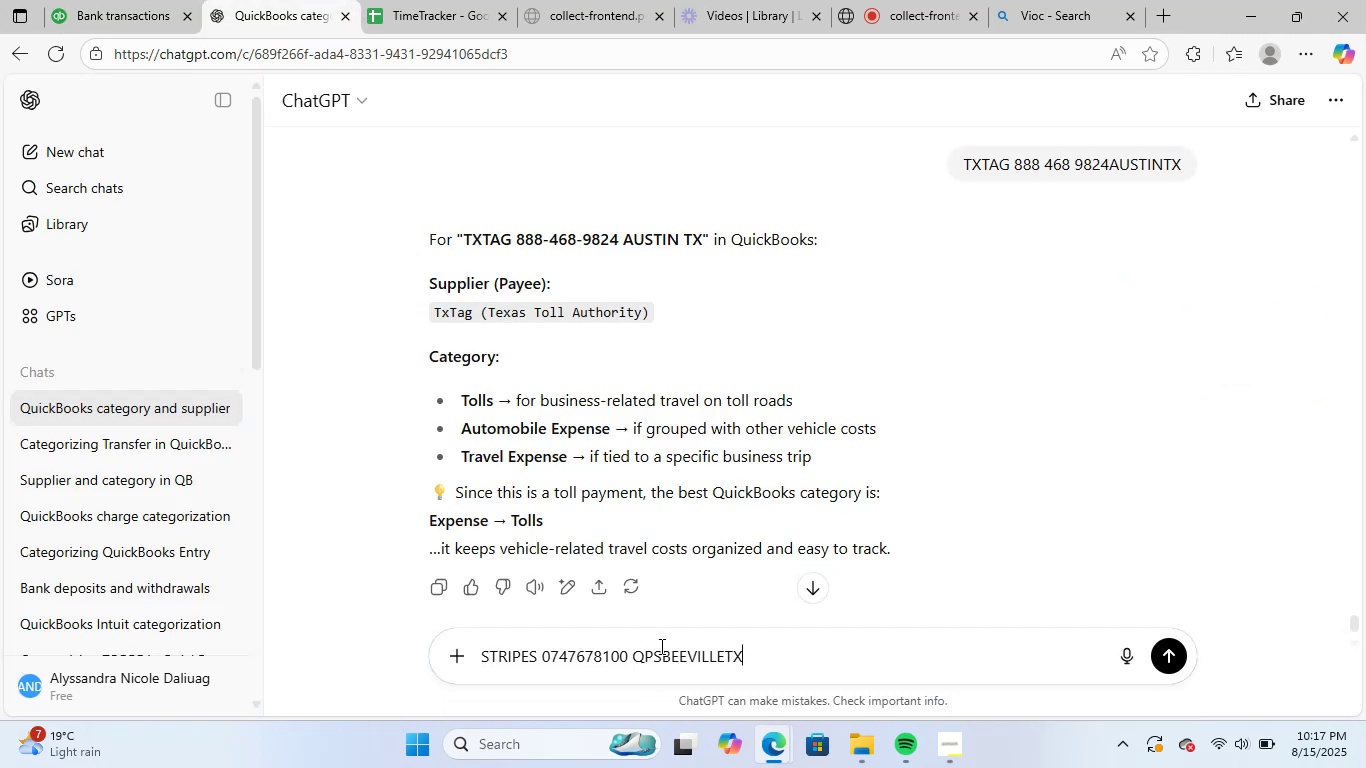 
key(Delete)
 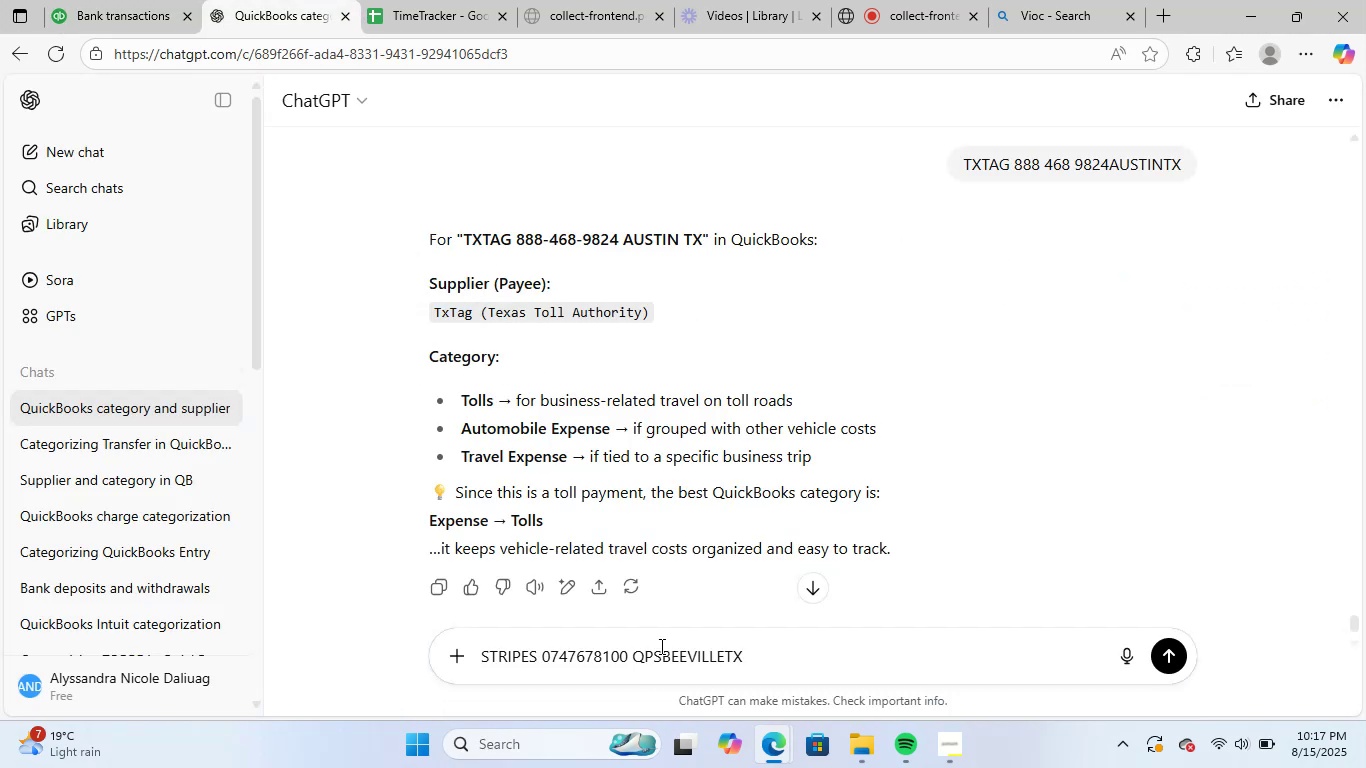 
key(NumpadEnter)
 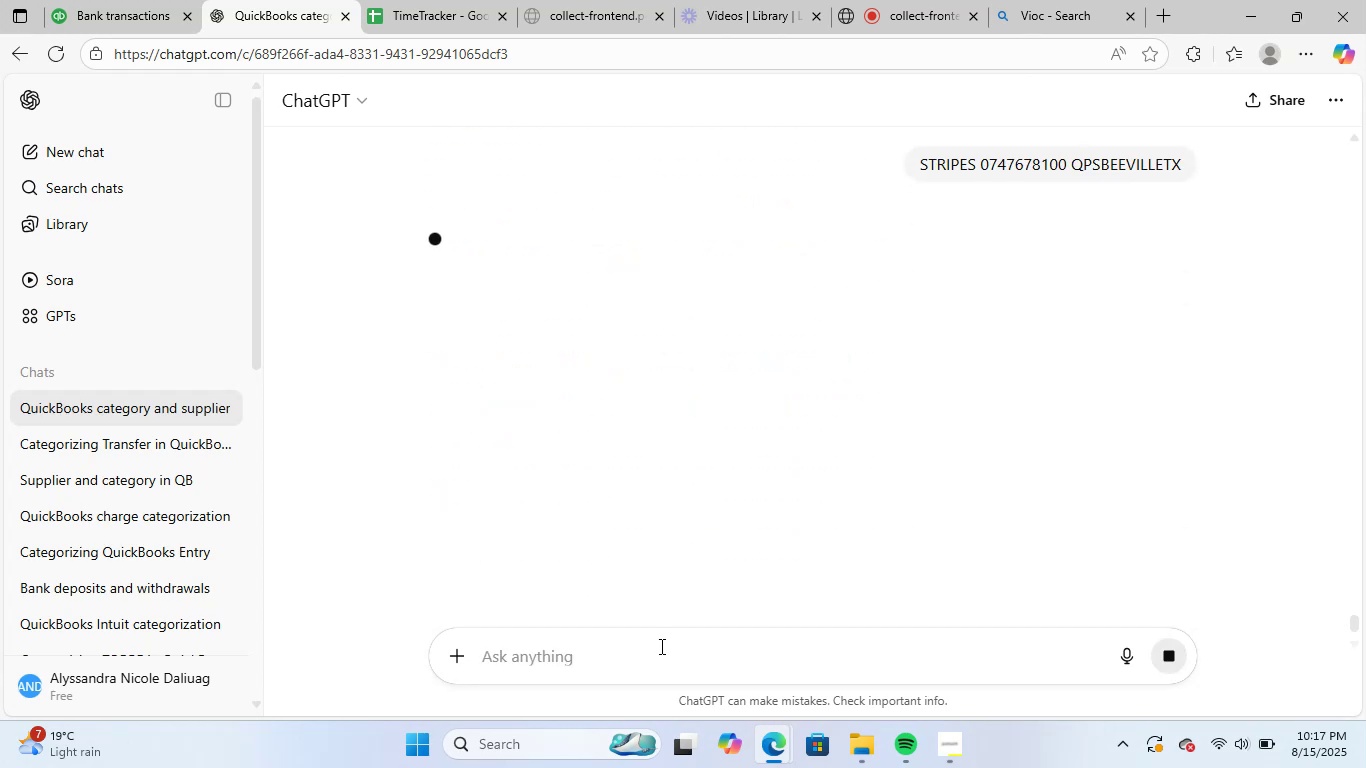 
wait(9.99)
 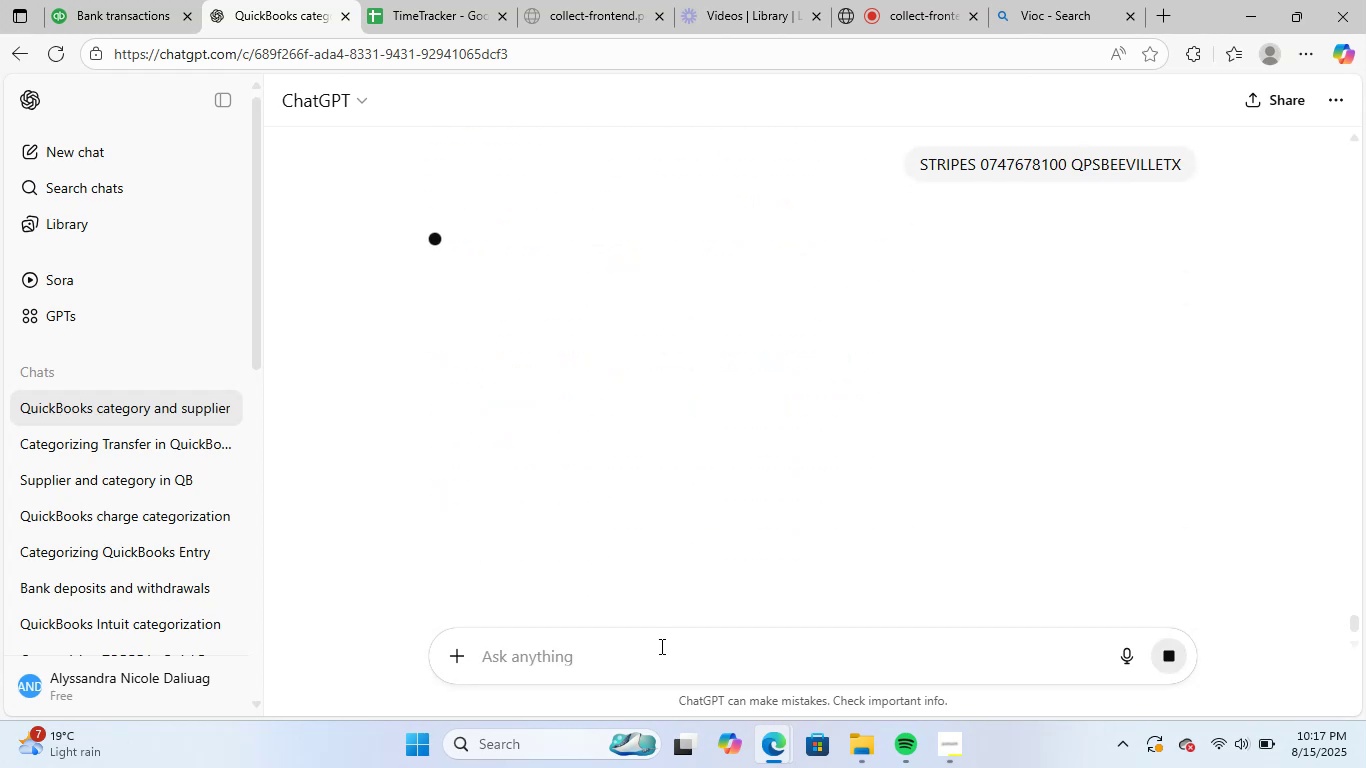 
left_click_drag(start_coordinate=[437, 314], to_coordinate=[489, 321])
 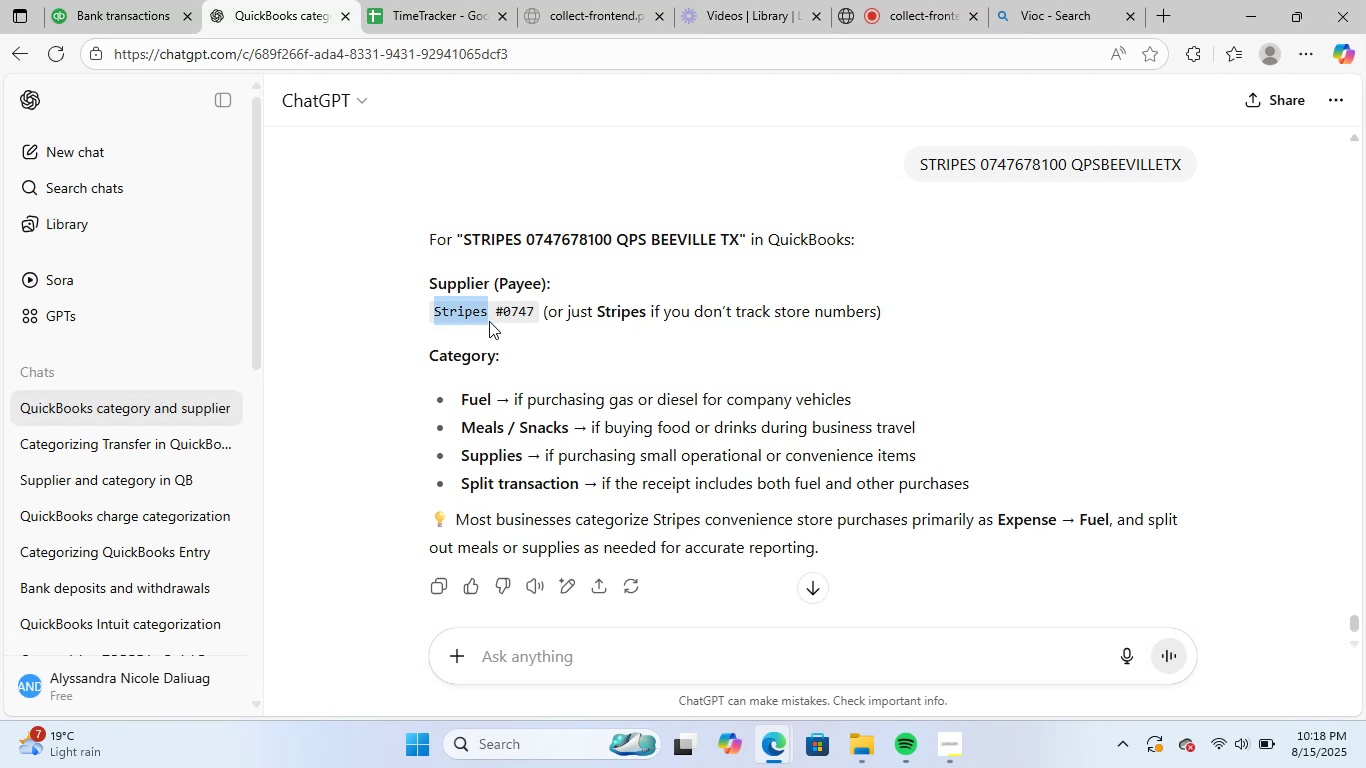 
key(Control+ControlLeft)
 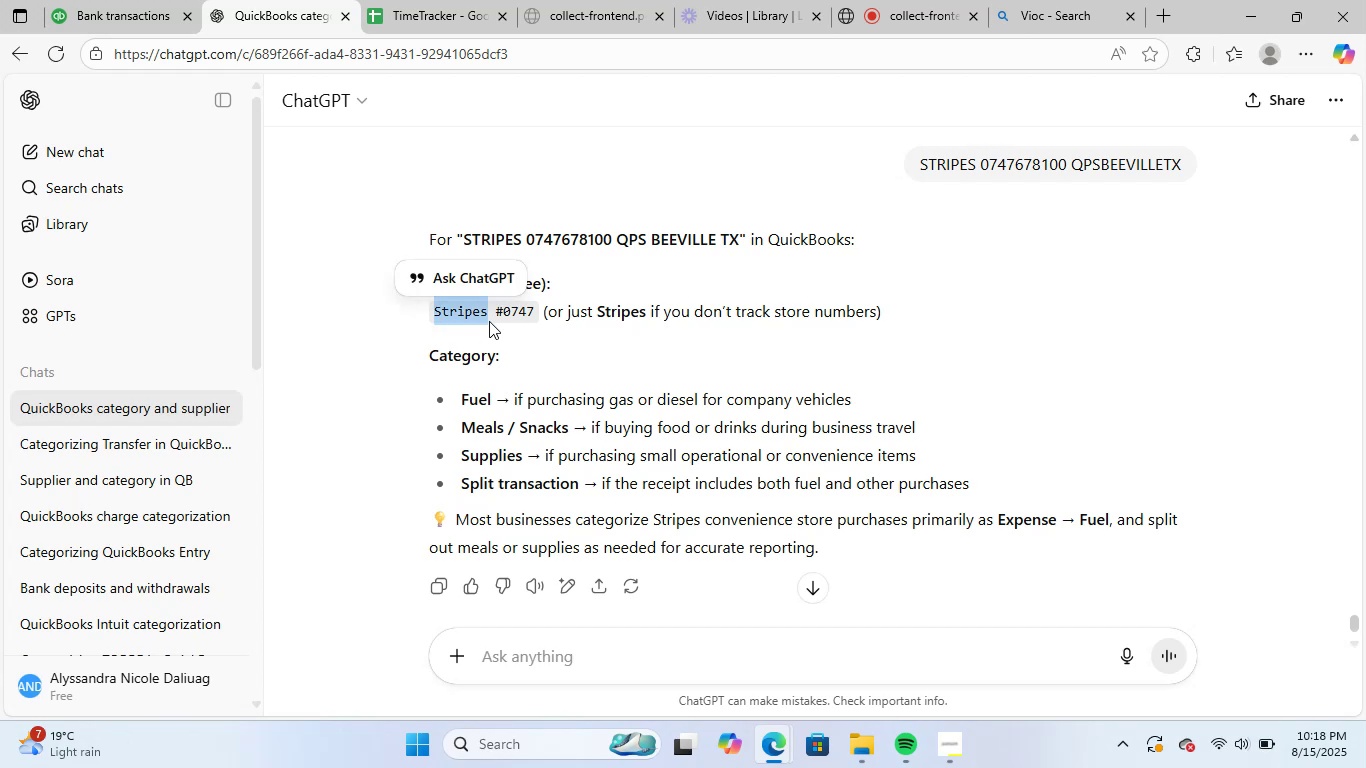 
key(C)
 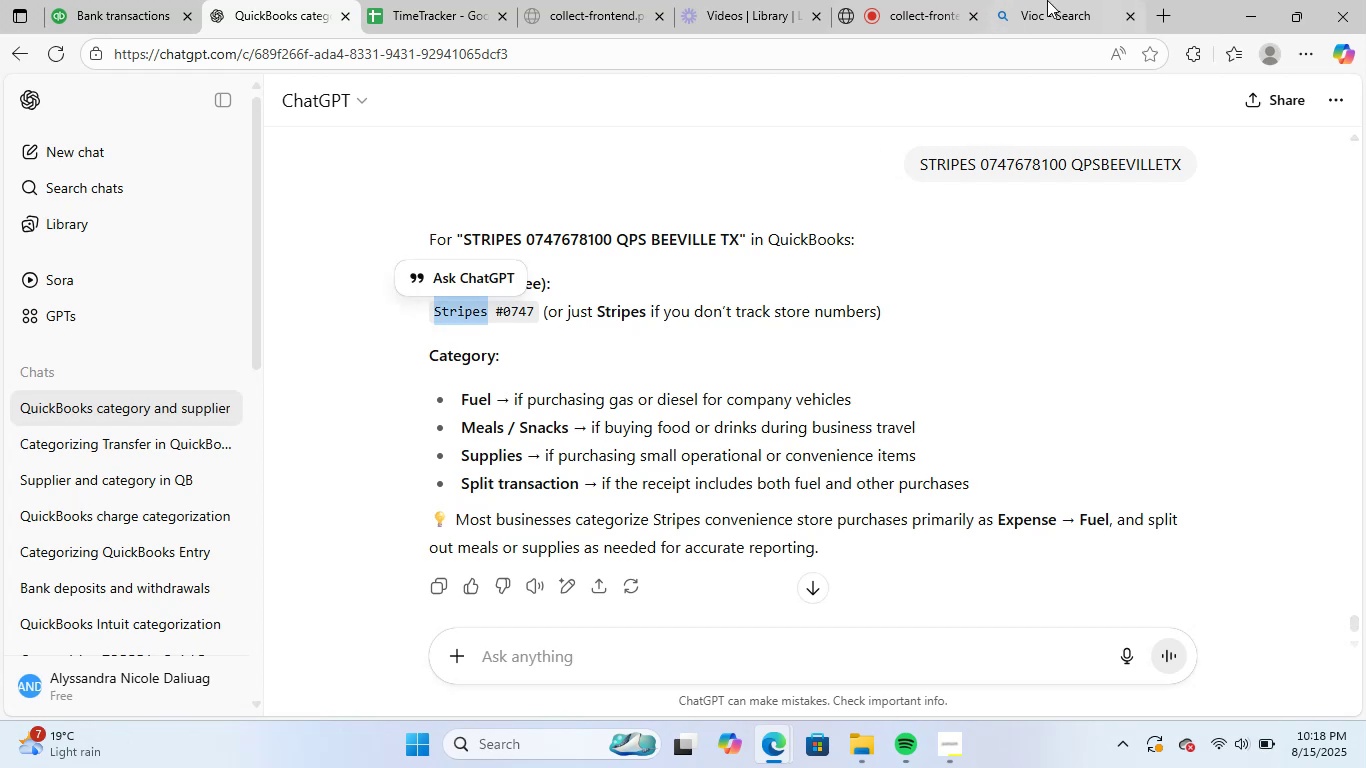 
left_click([1053, 0])
 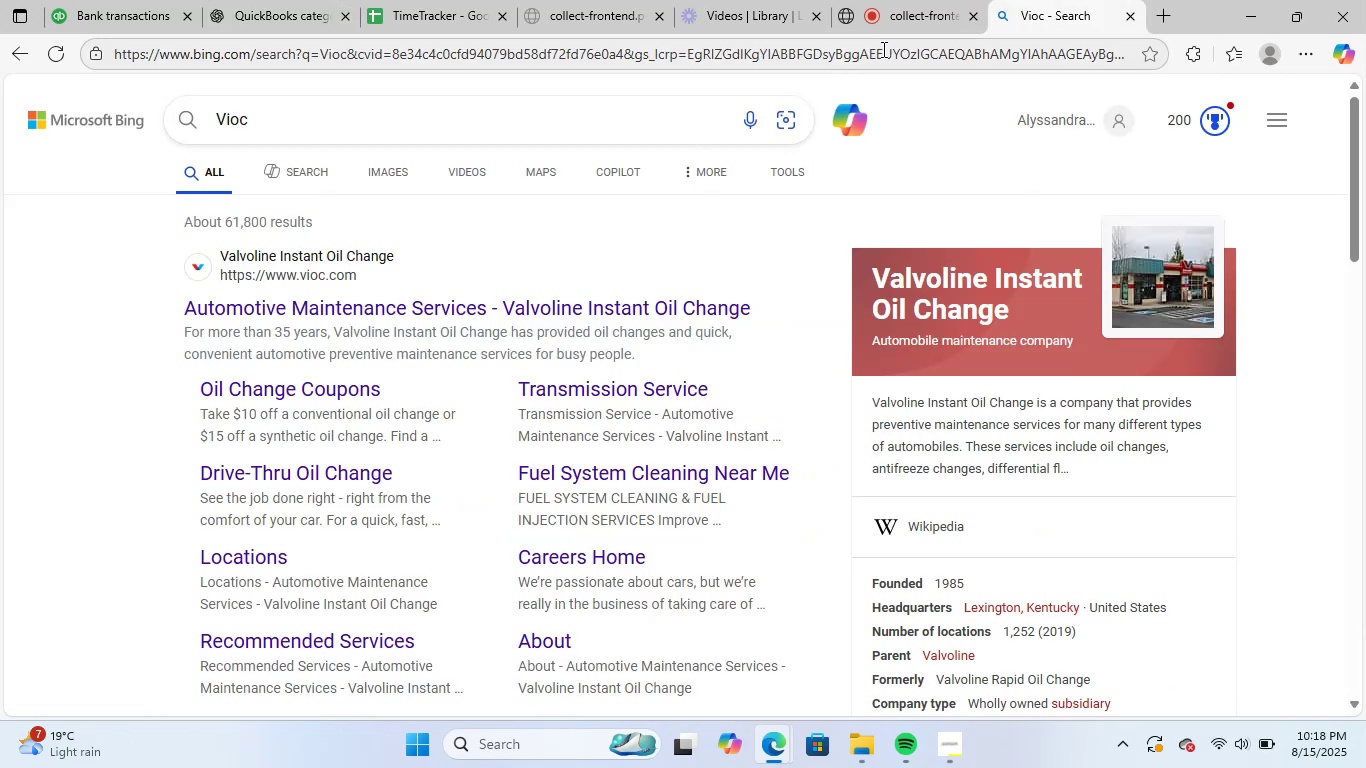 
left_click([885, 47])
 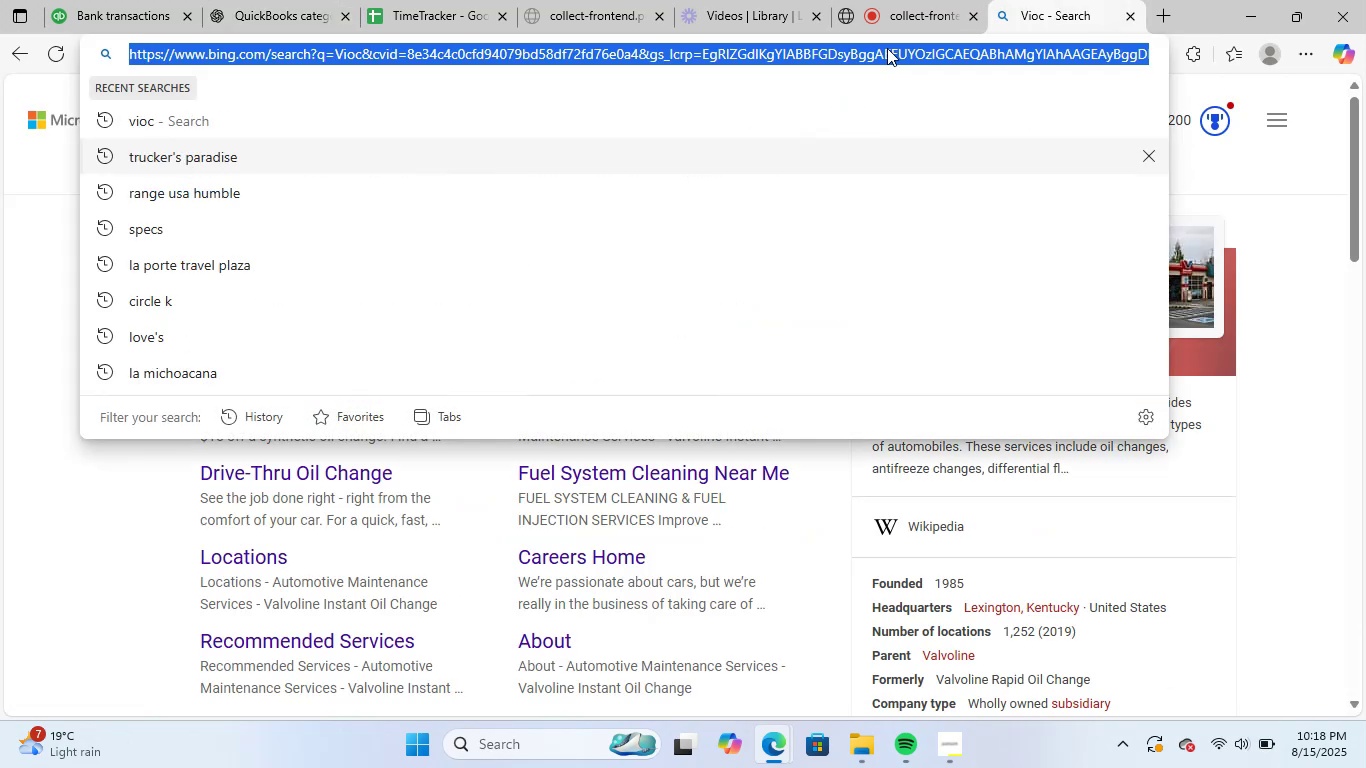 
key(Control+ControlLeft)
 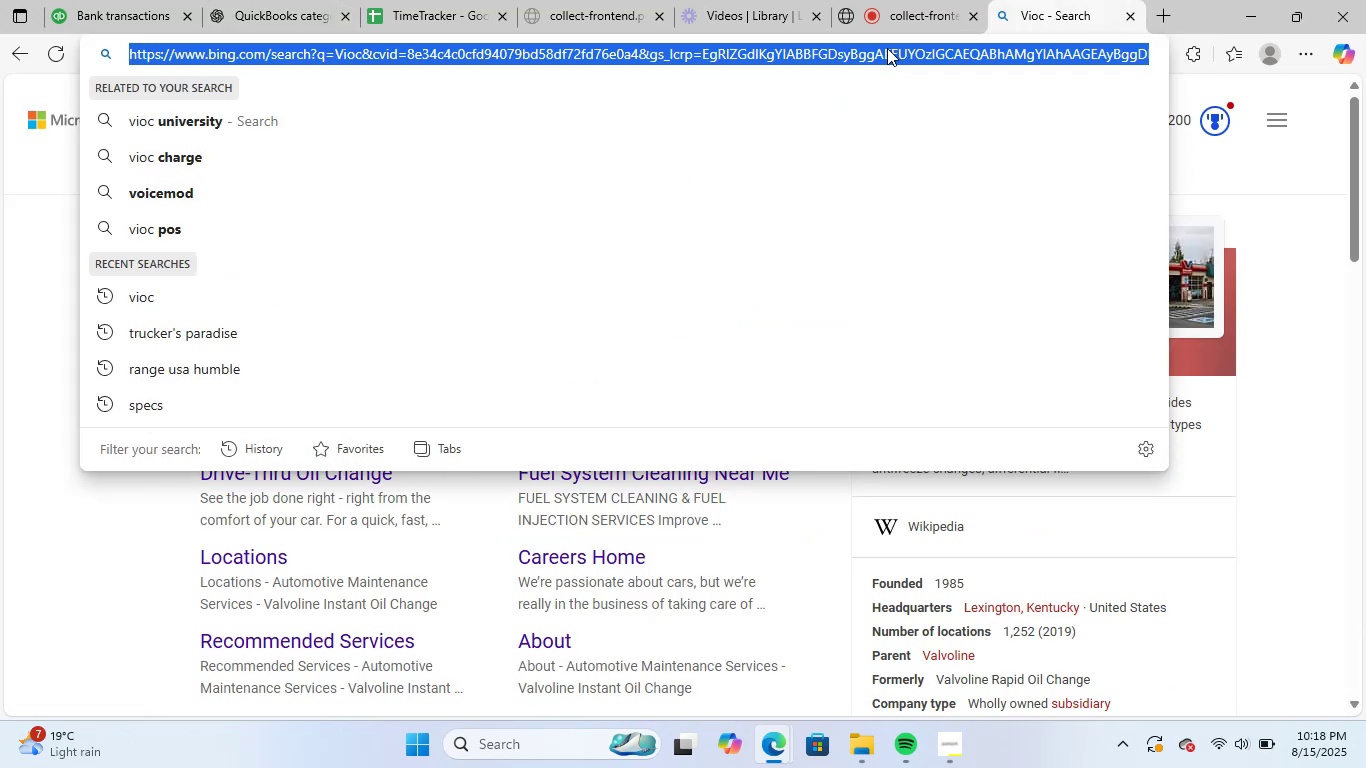 
key(Control+V)
 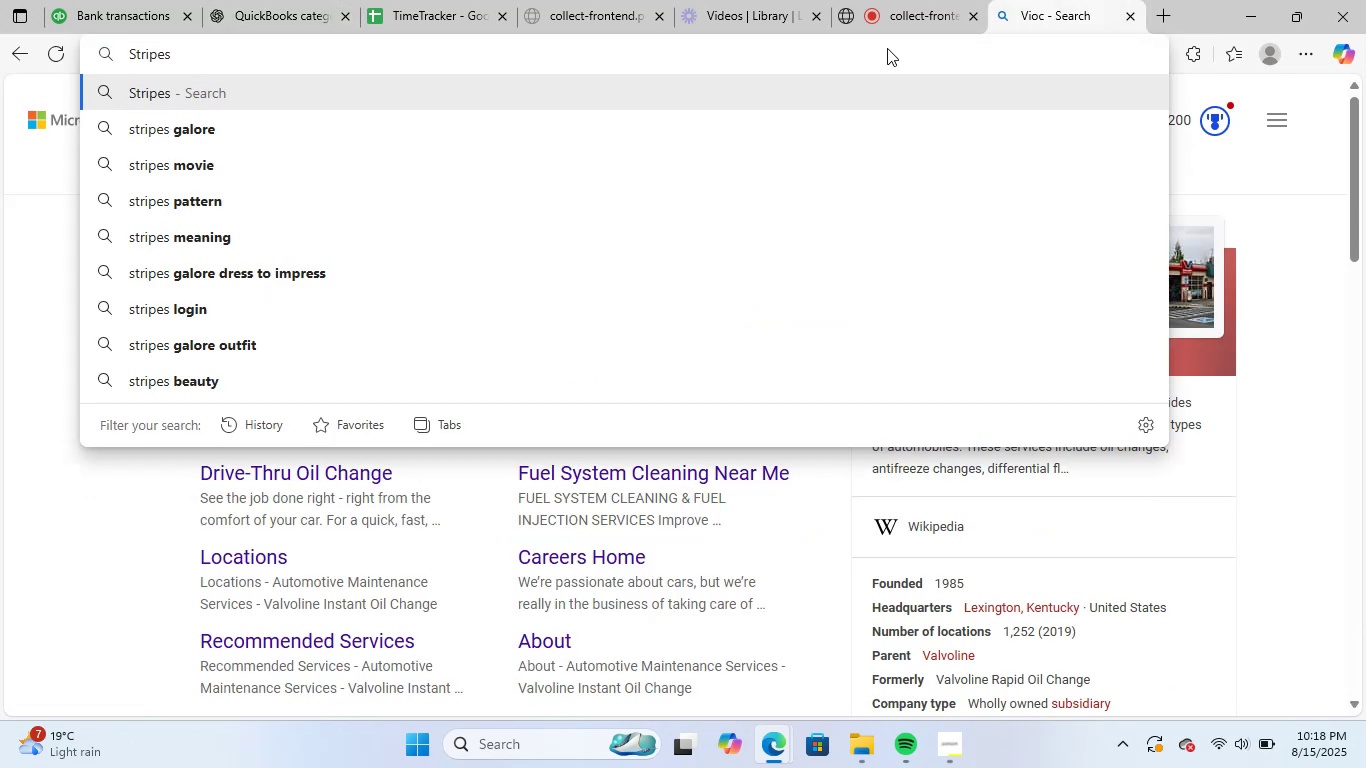 
key(NumpadEnter)
 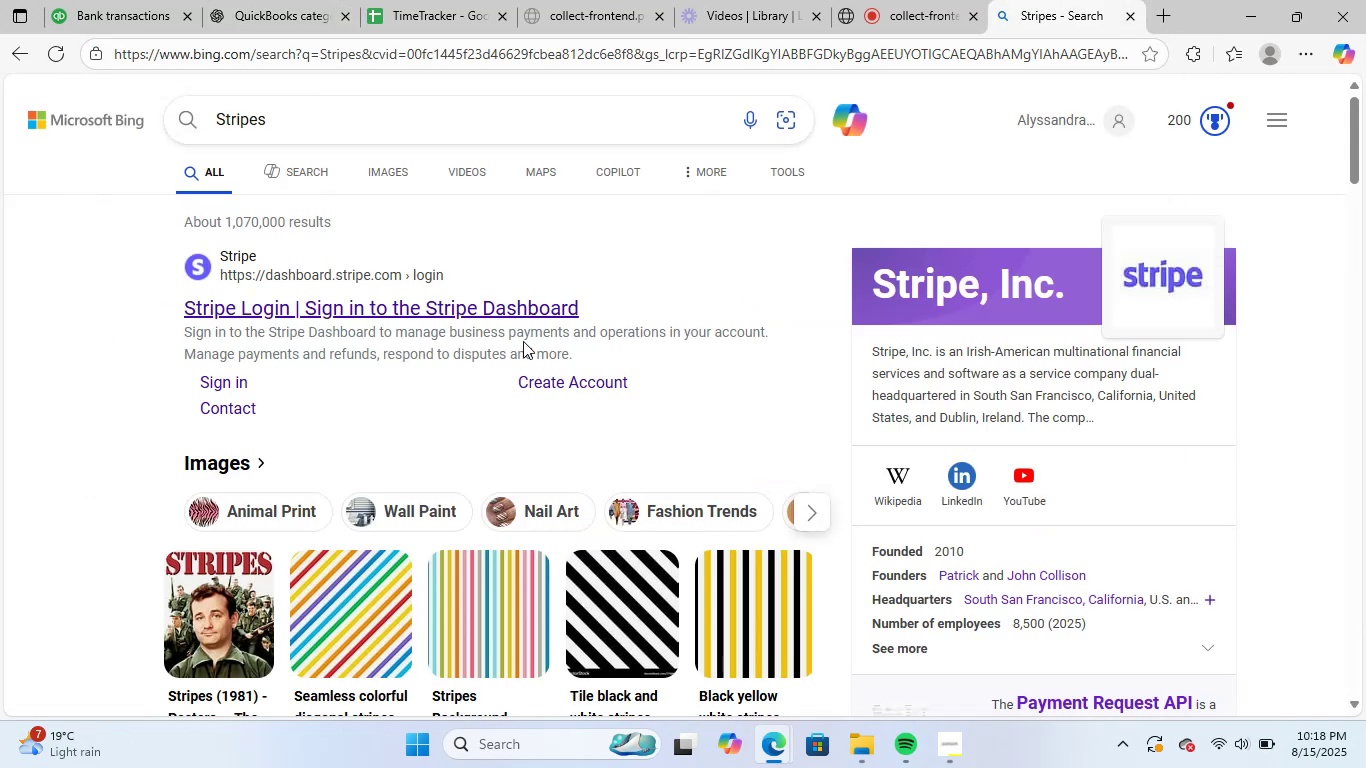 
wait(5.63)
 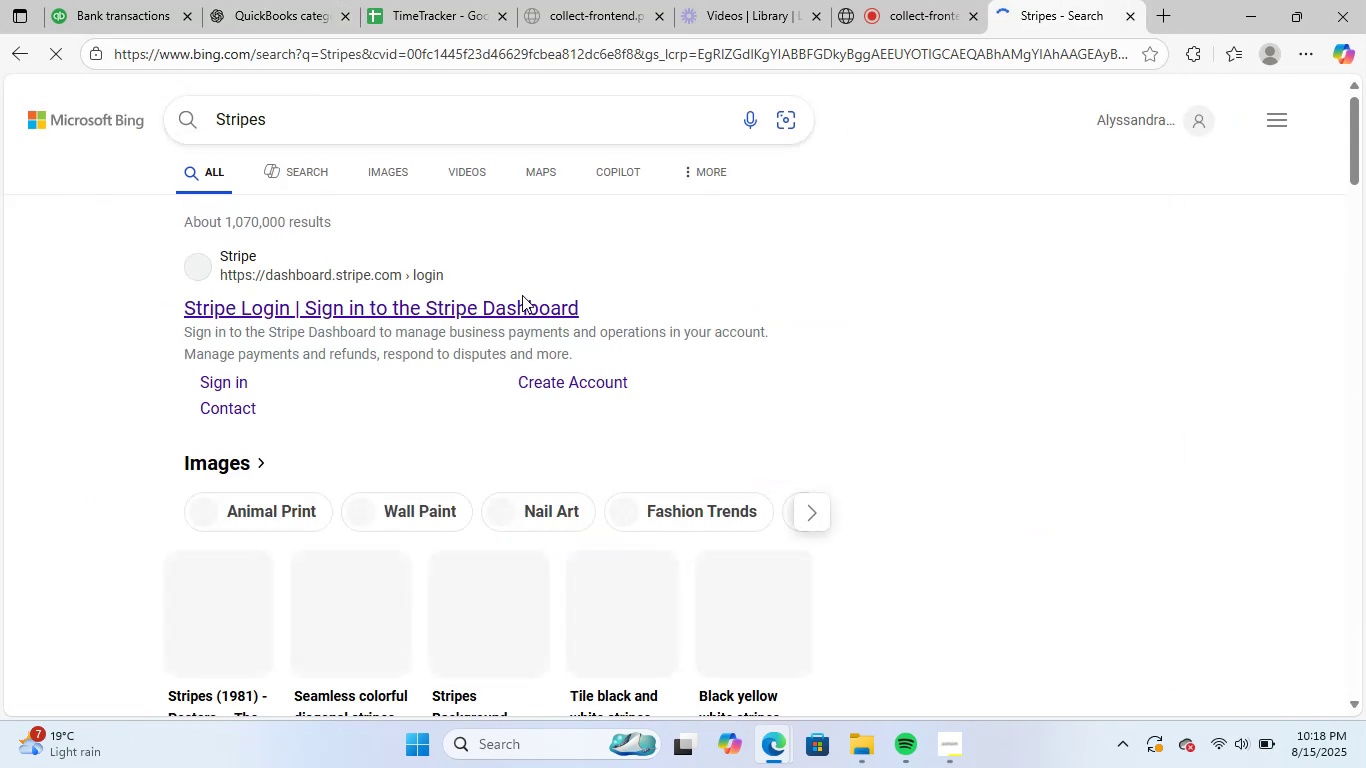 
scroll: coordinate [739, 344], scroll_direction: down, amount: 4.0
 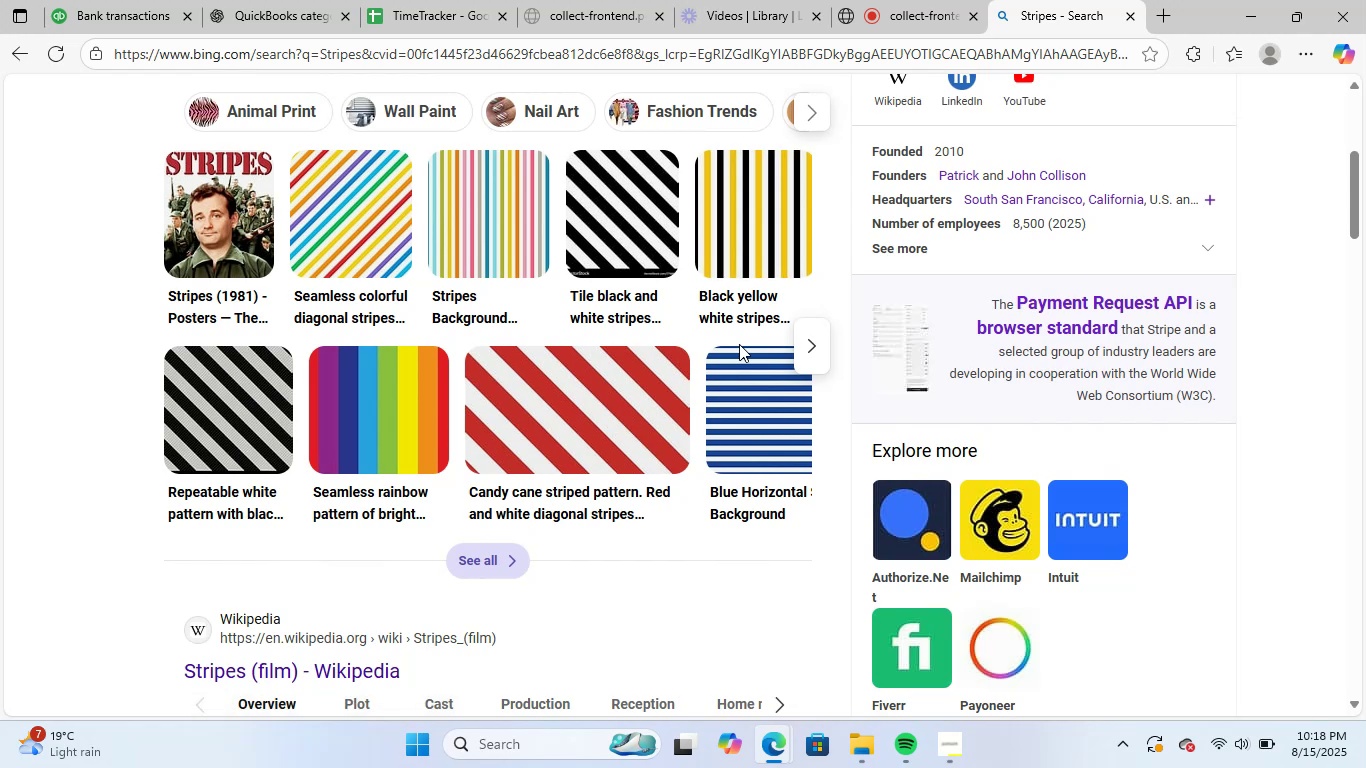 
scroll: coordinate [728, 369], scroll_direction: up, amount: 2.0
 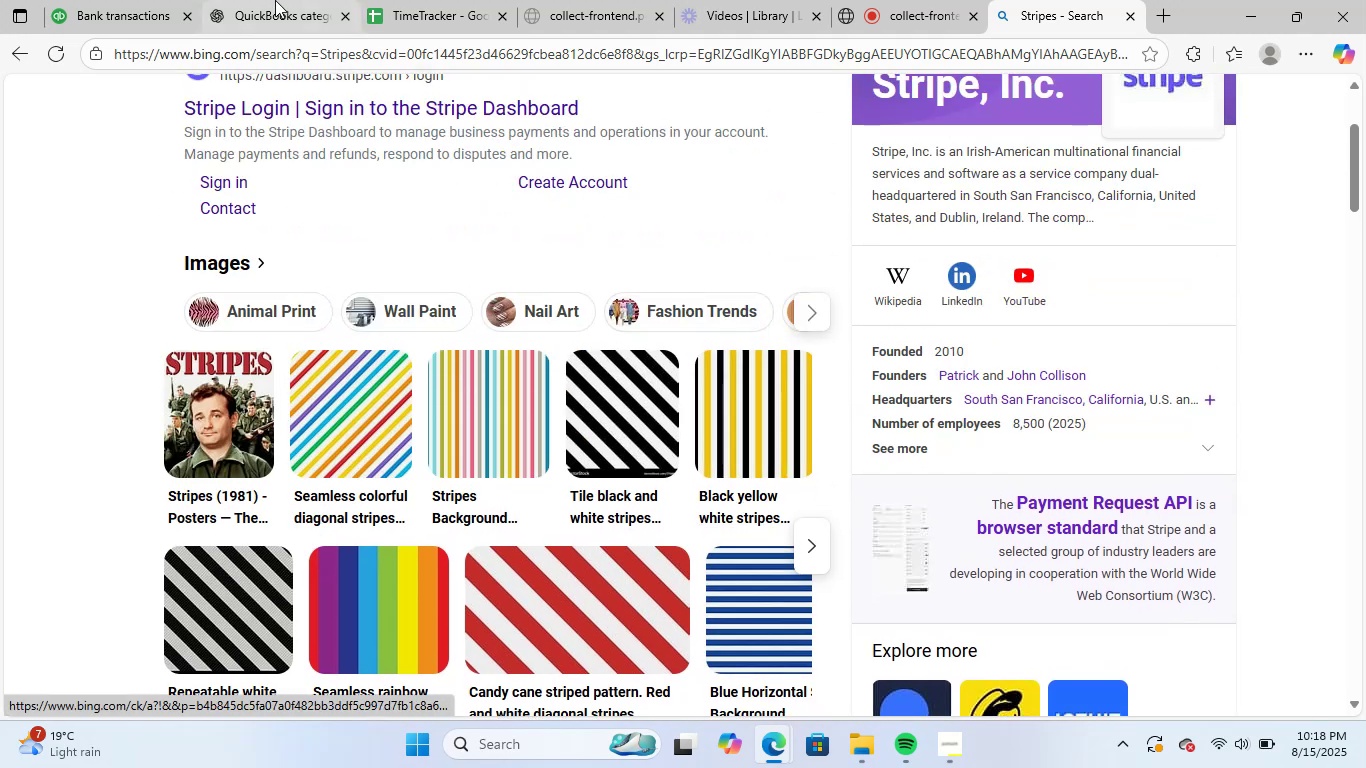 
left_click([275, 0])
 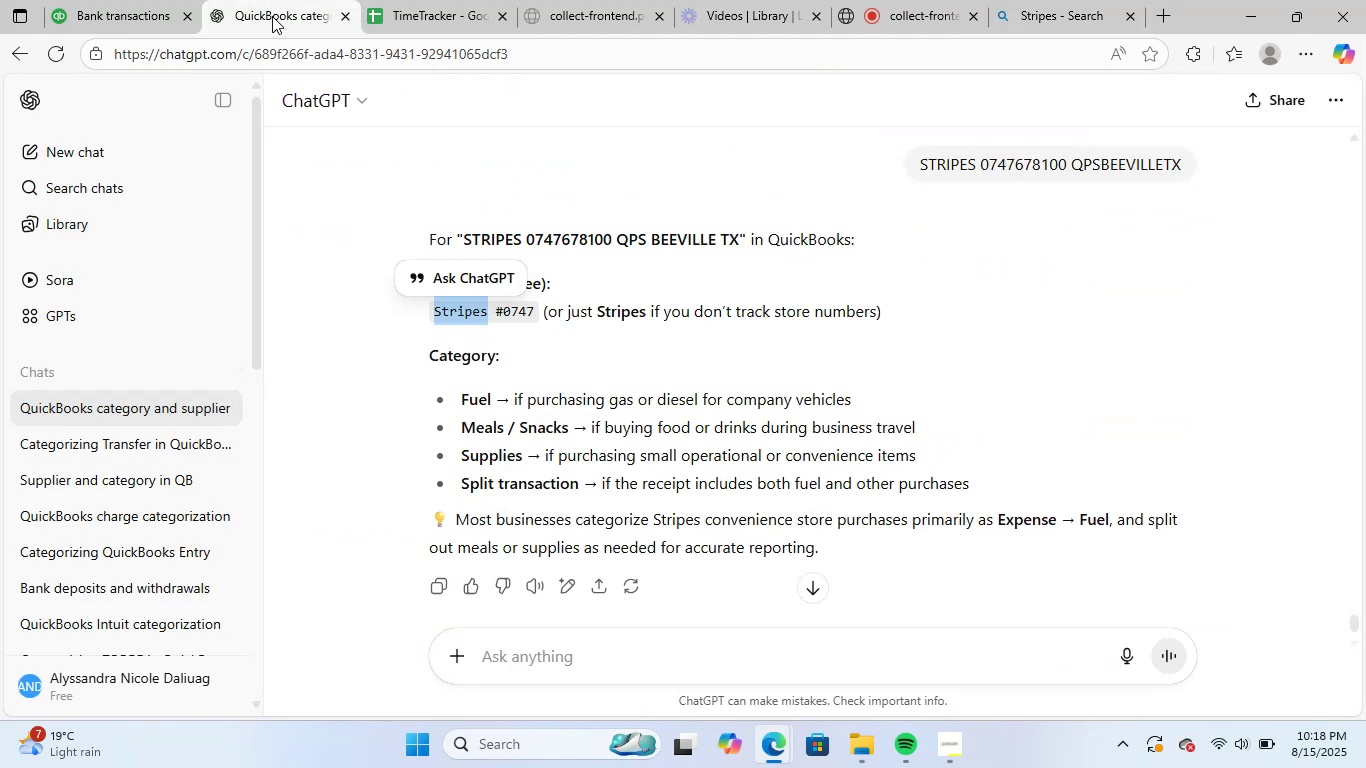 
left_click([148, 19])
 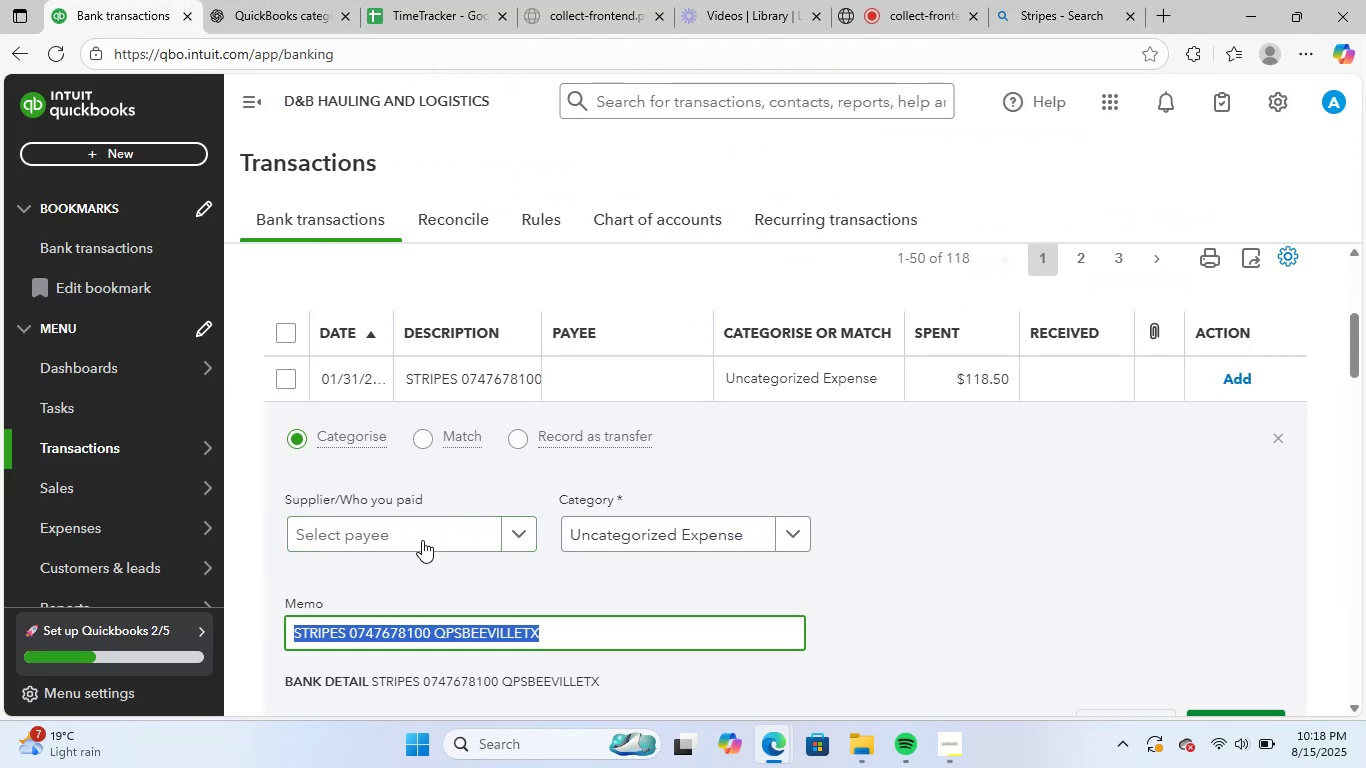 
left_click([422, 532])
 